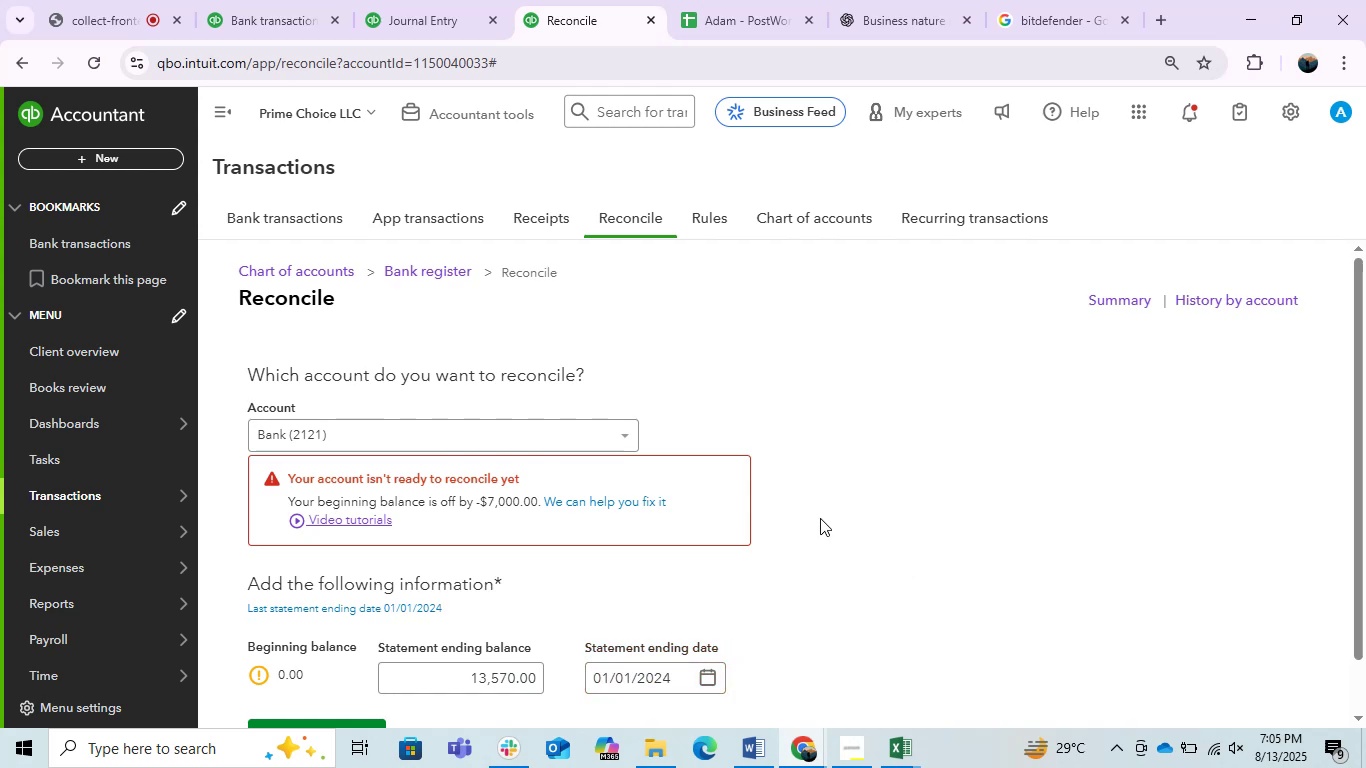 
scroll: coordinate [820, 518], scroll_direction: down, amount: 1.0
 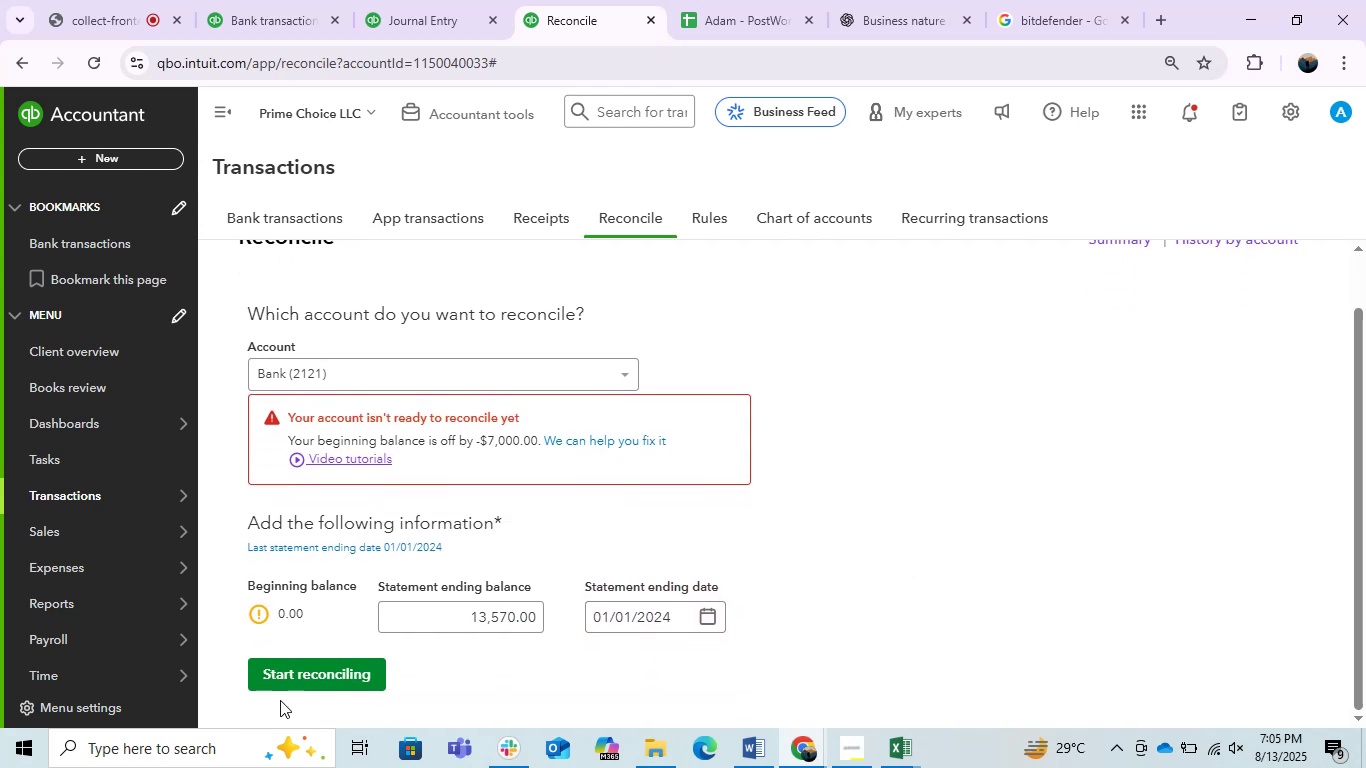 
left_click([280, 685])
 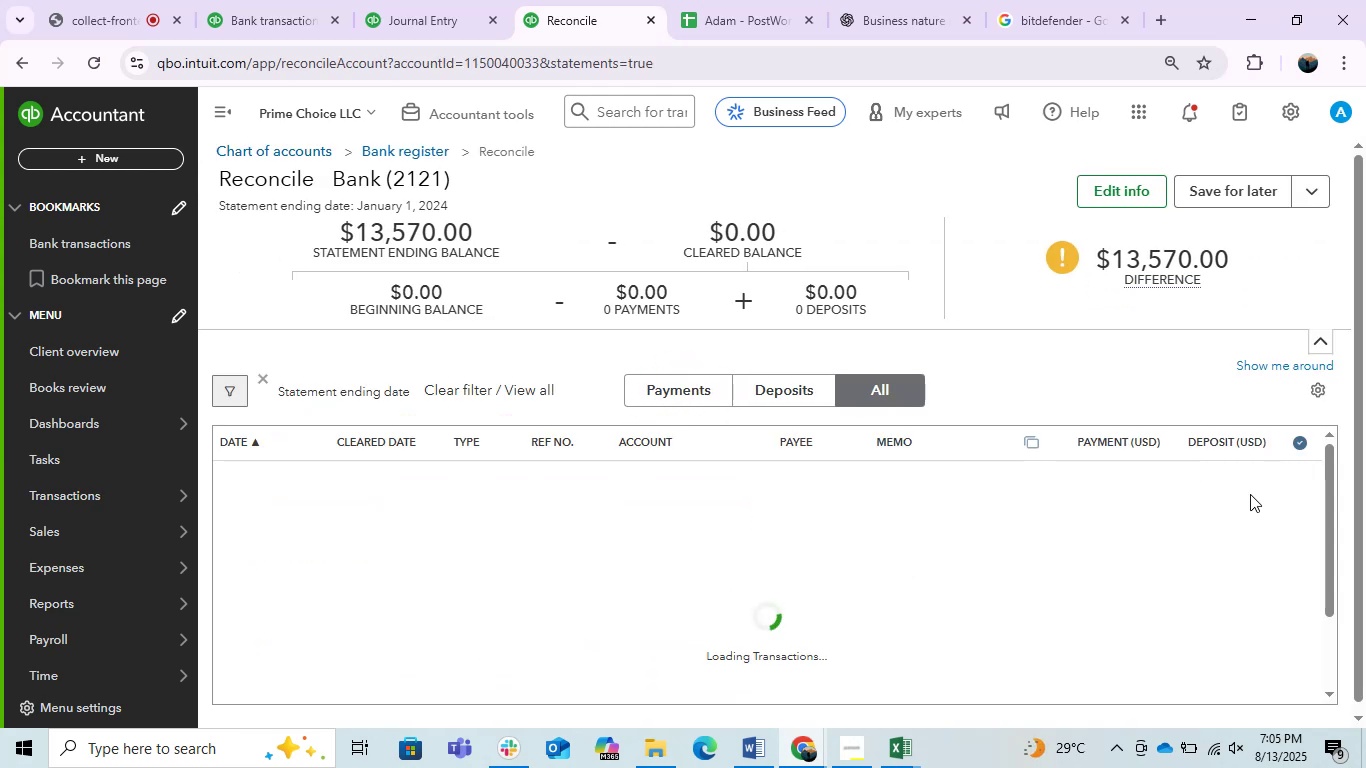 
wait(9.6)
 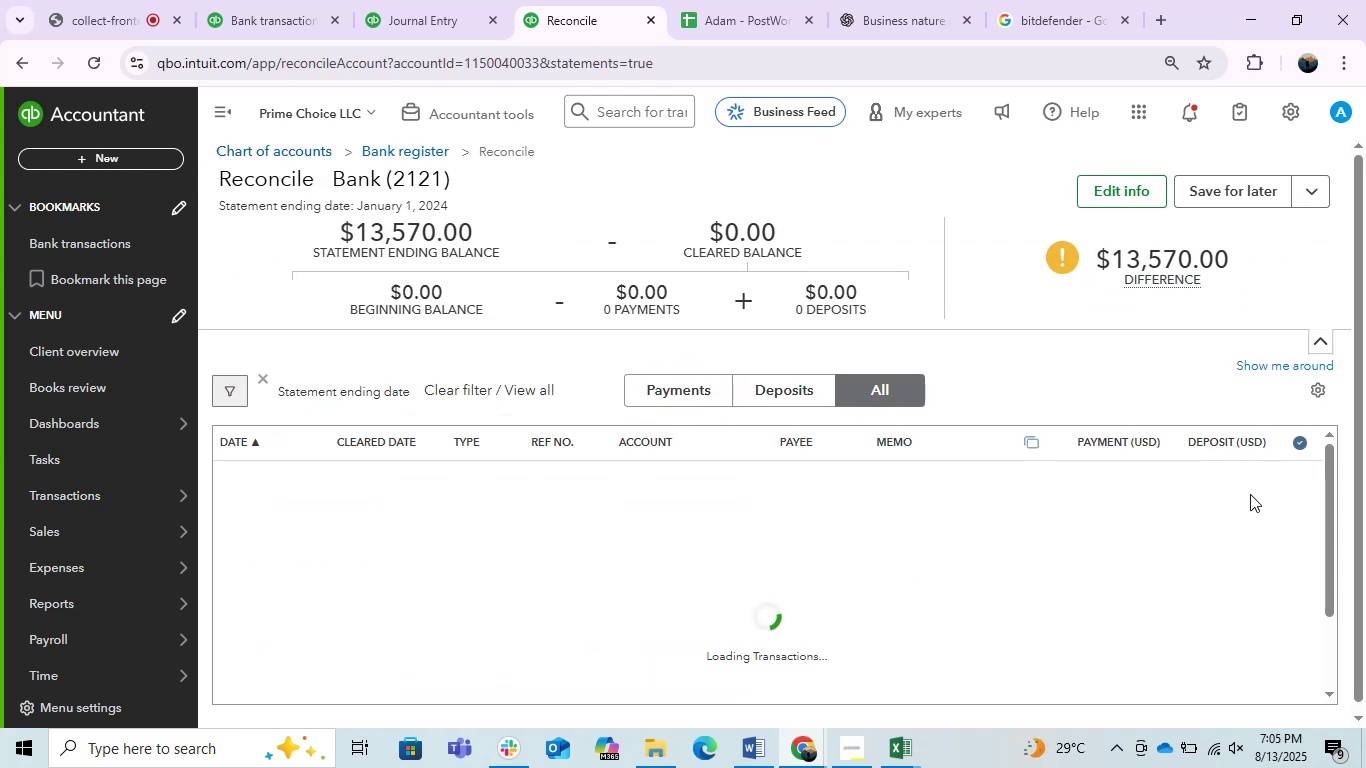 
left_click([874, 557])
 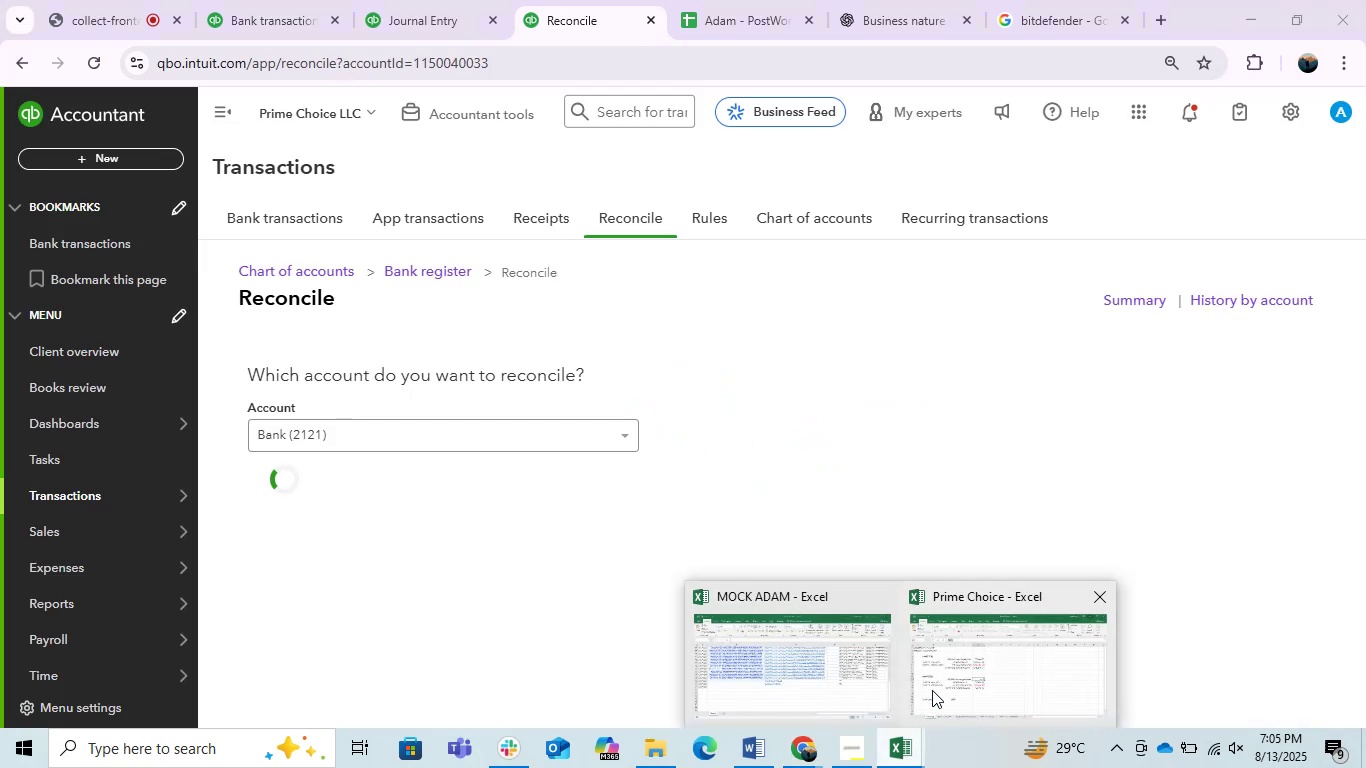 
left_click([972, 692])
 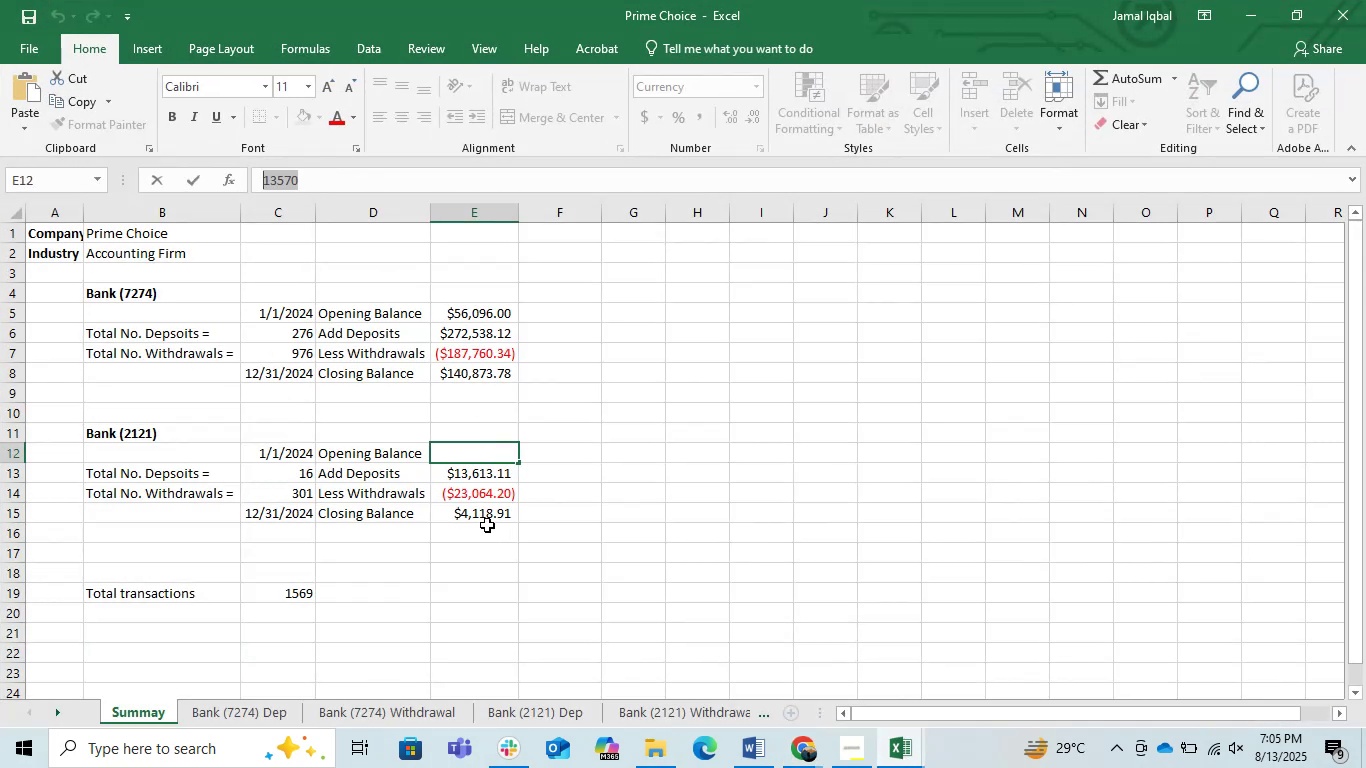 
left_click([473, 515])
 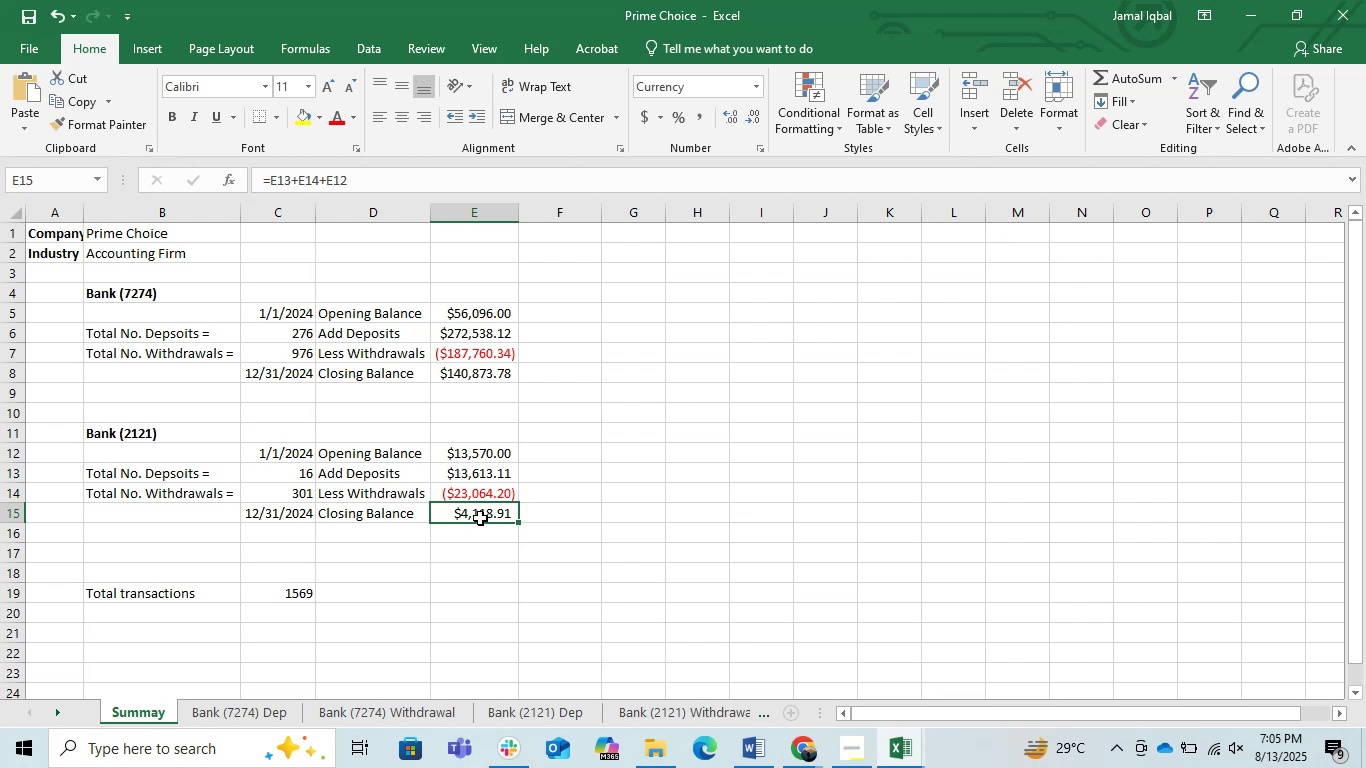 
key(Control+C)
 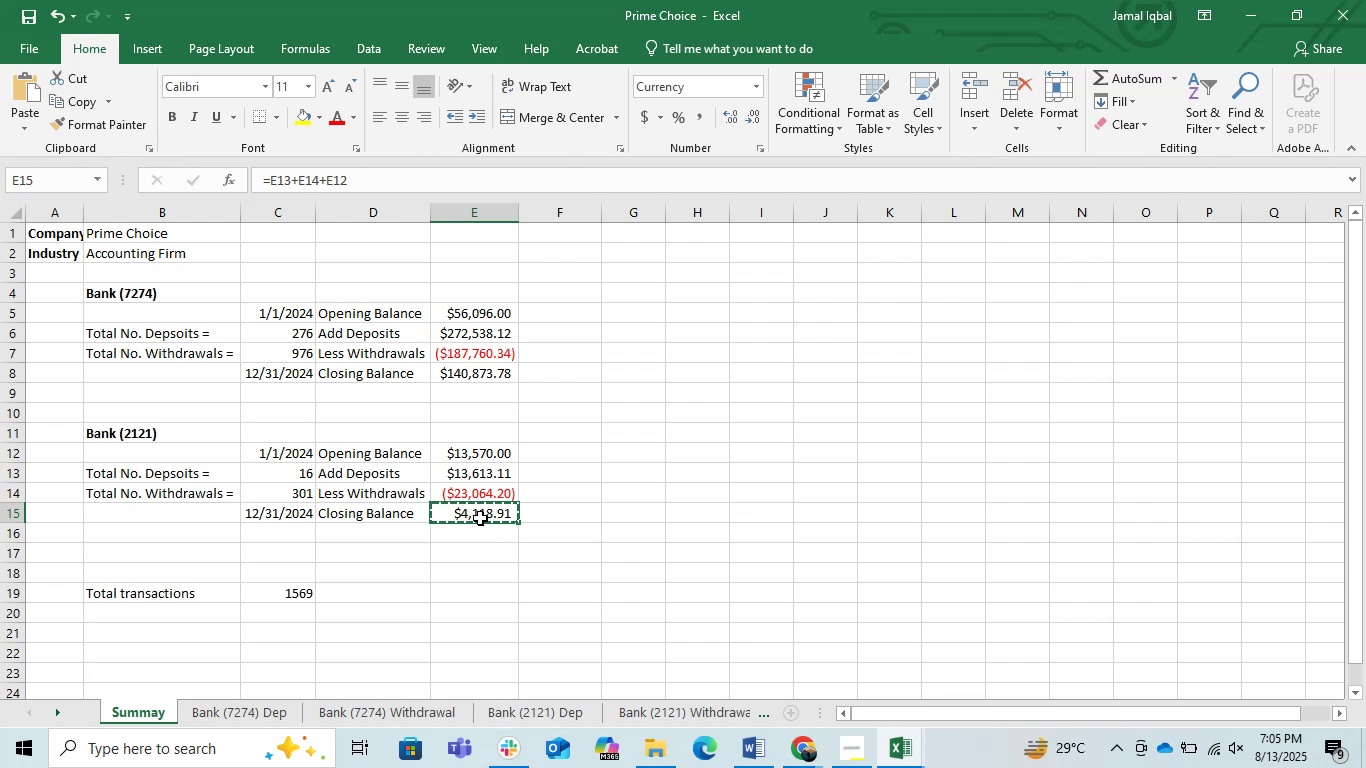 
key(Alt+AltLeft)
 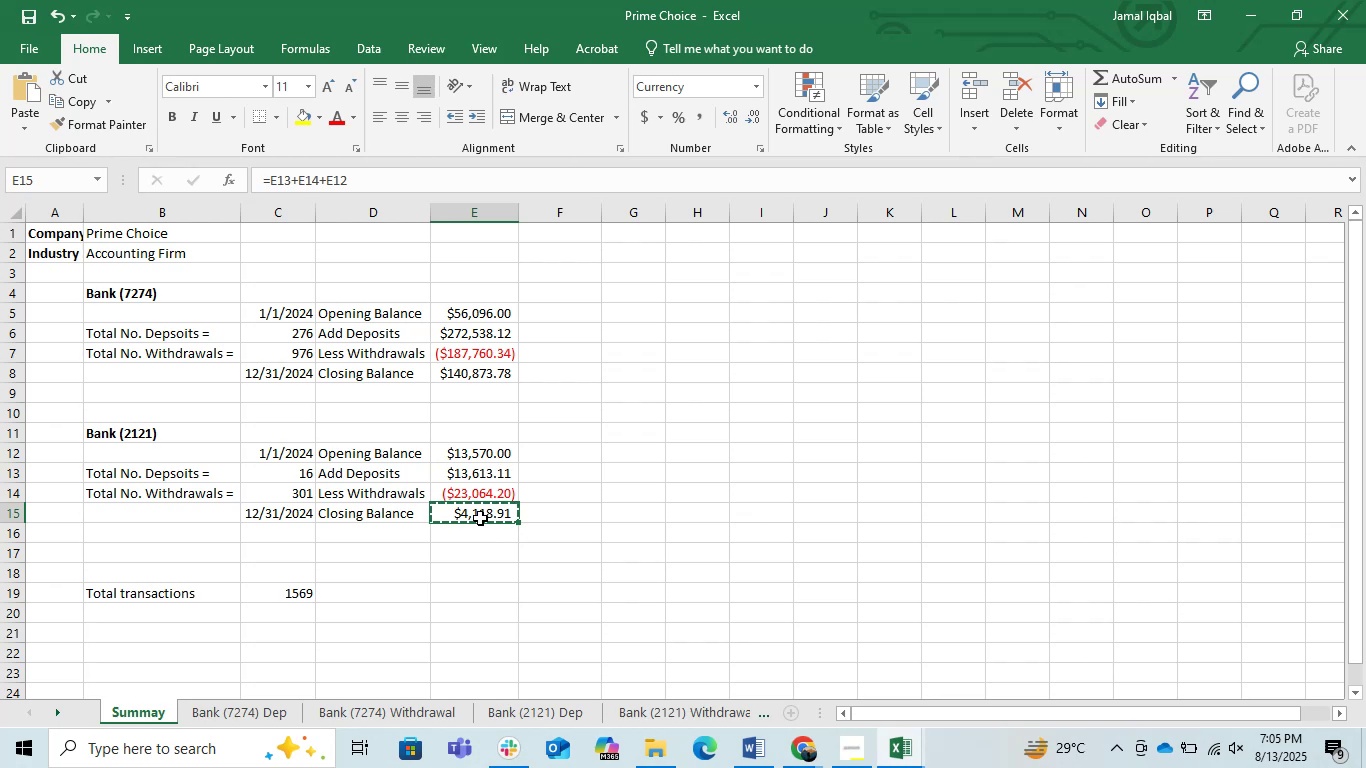 
type(esv)
 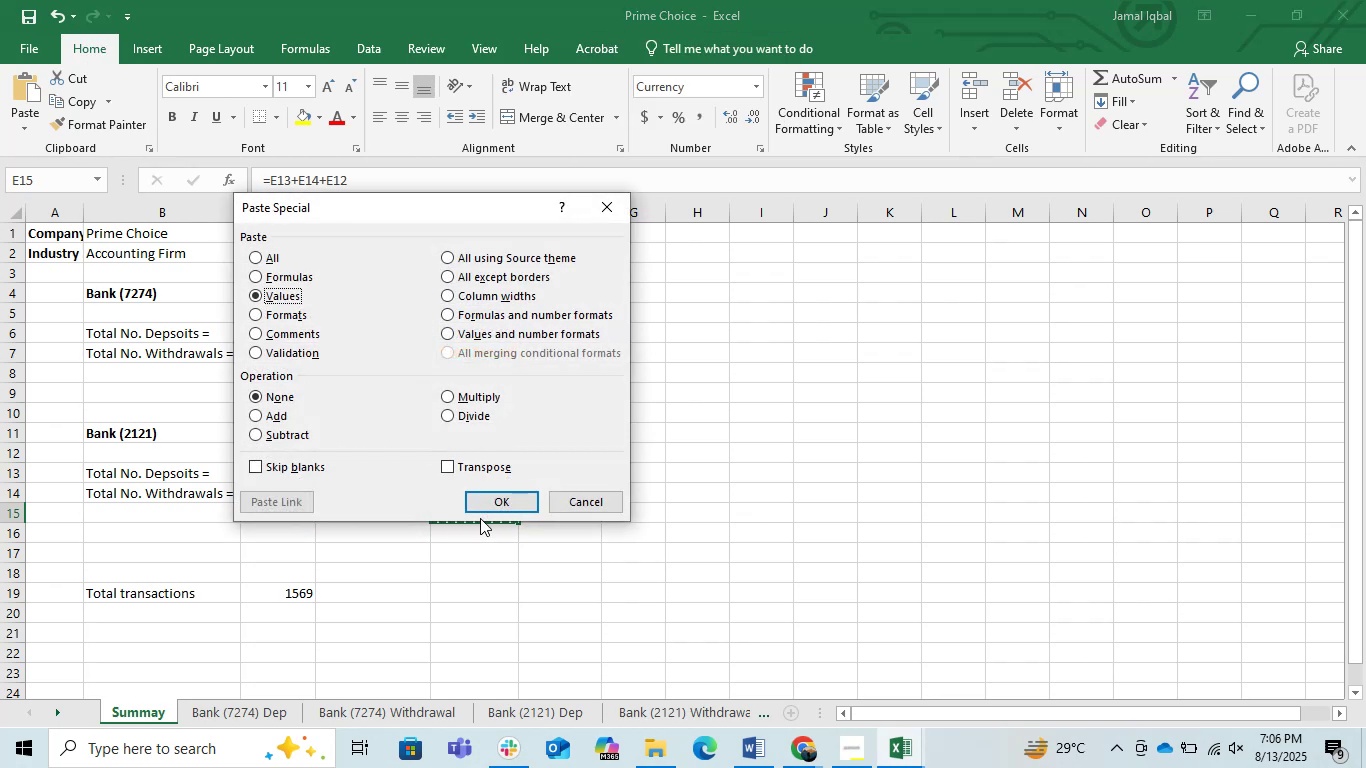 
key(Enter)
 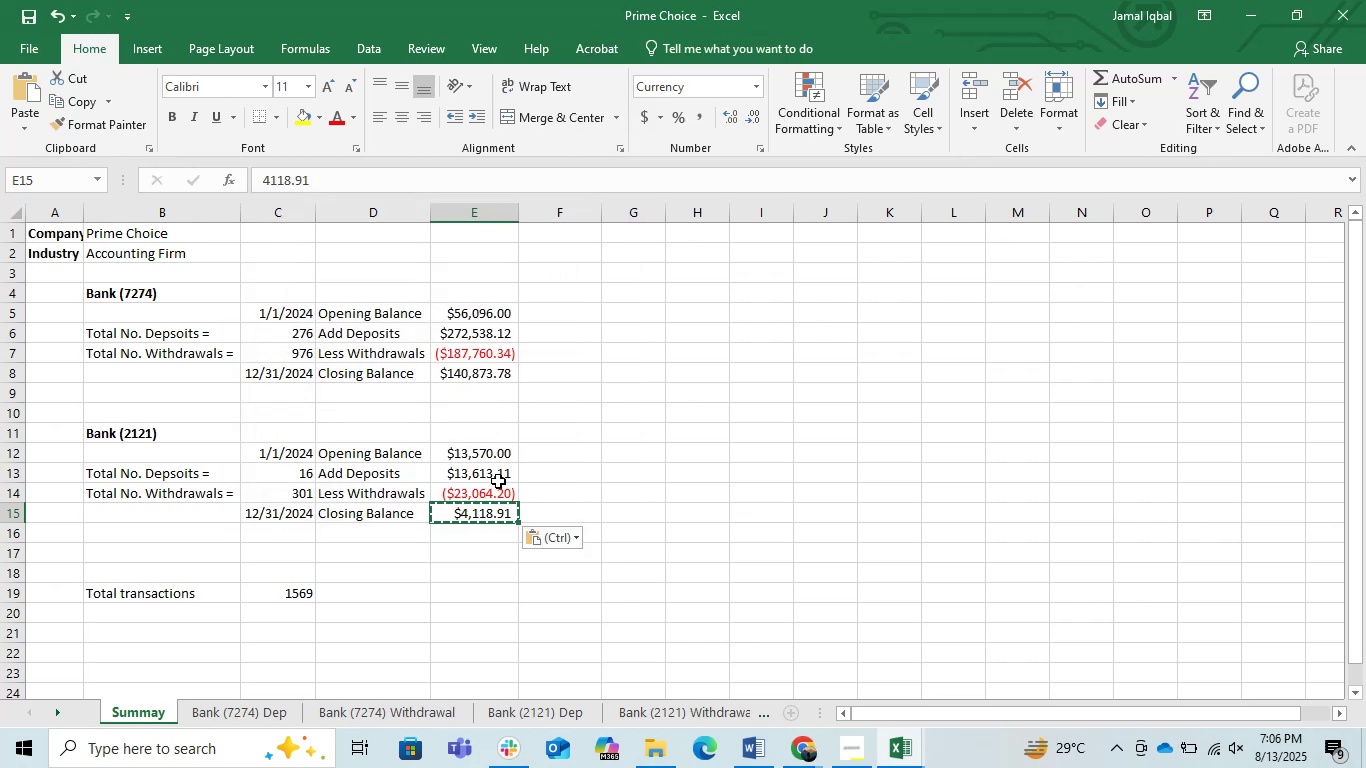 
left_click([679, 447])
 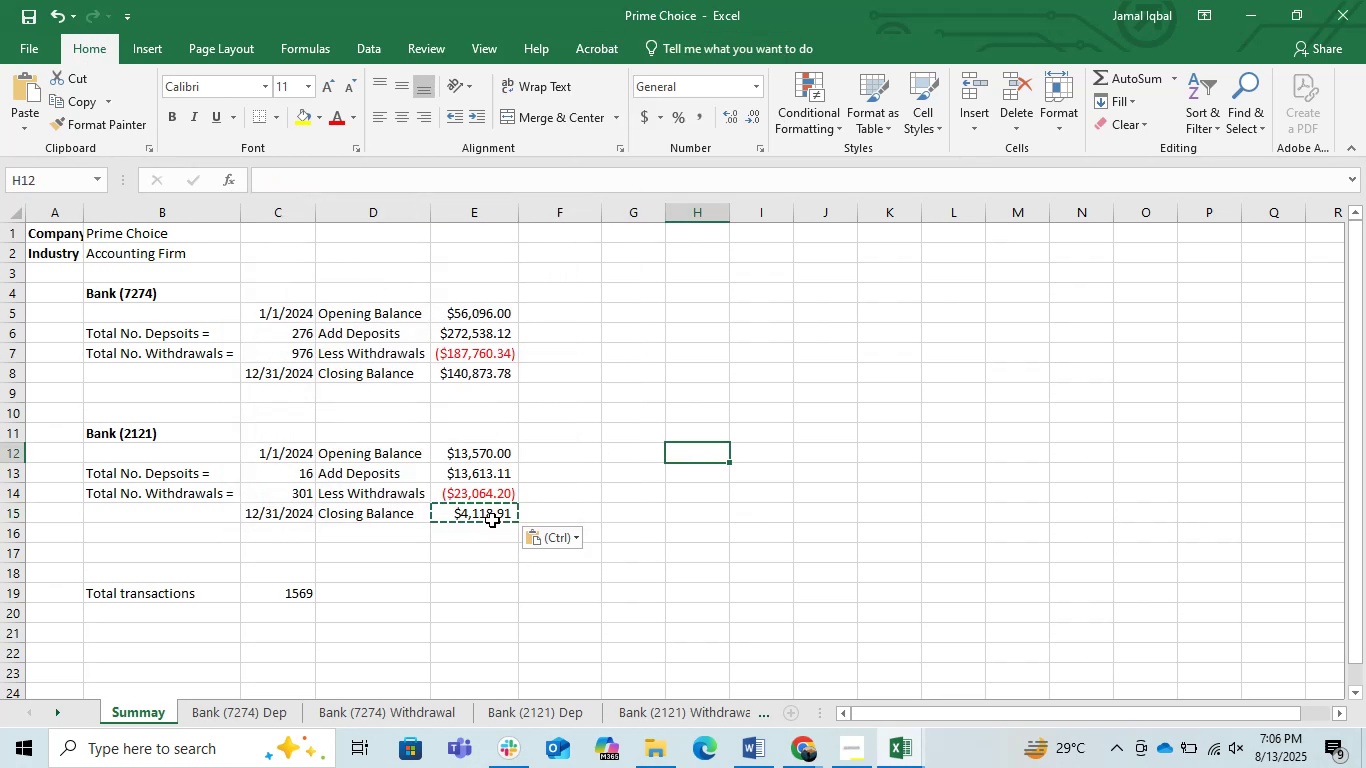 
left_click([486, 516])
 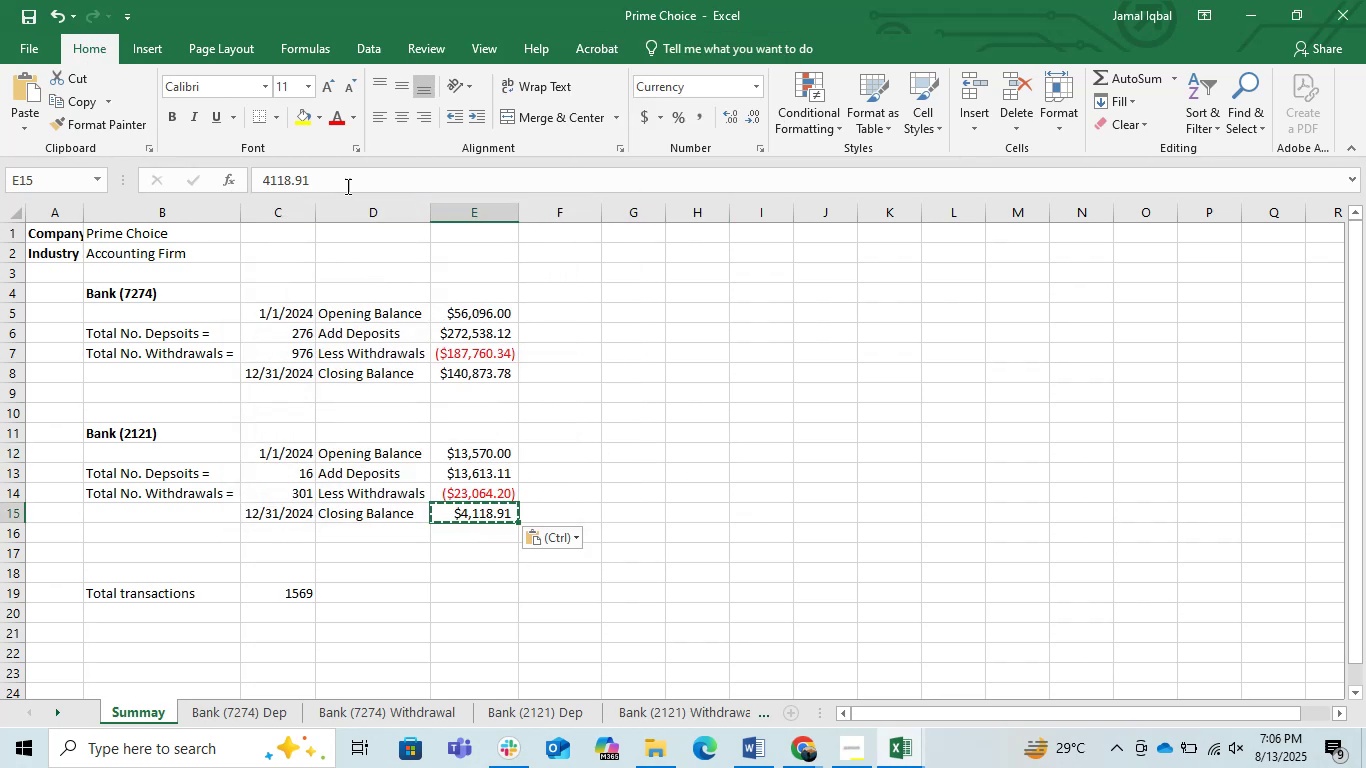 
left_click_drag(start_coordinate=[344, 178], to_coordinate=[166, 129])
 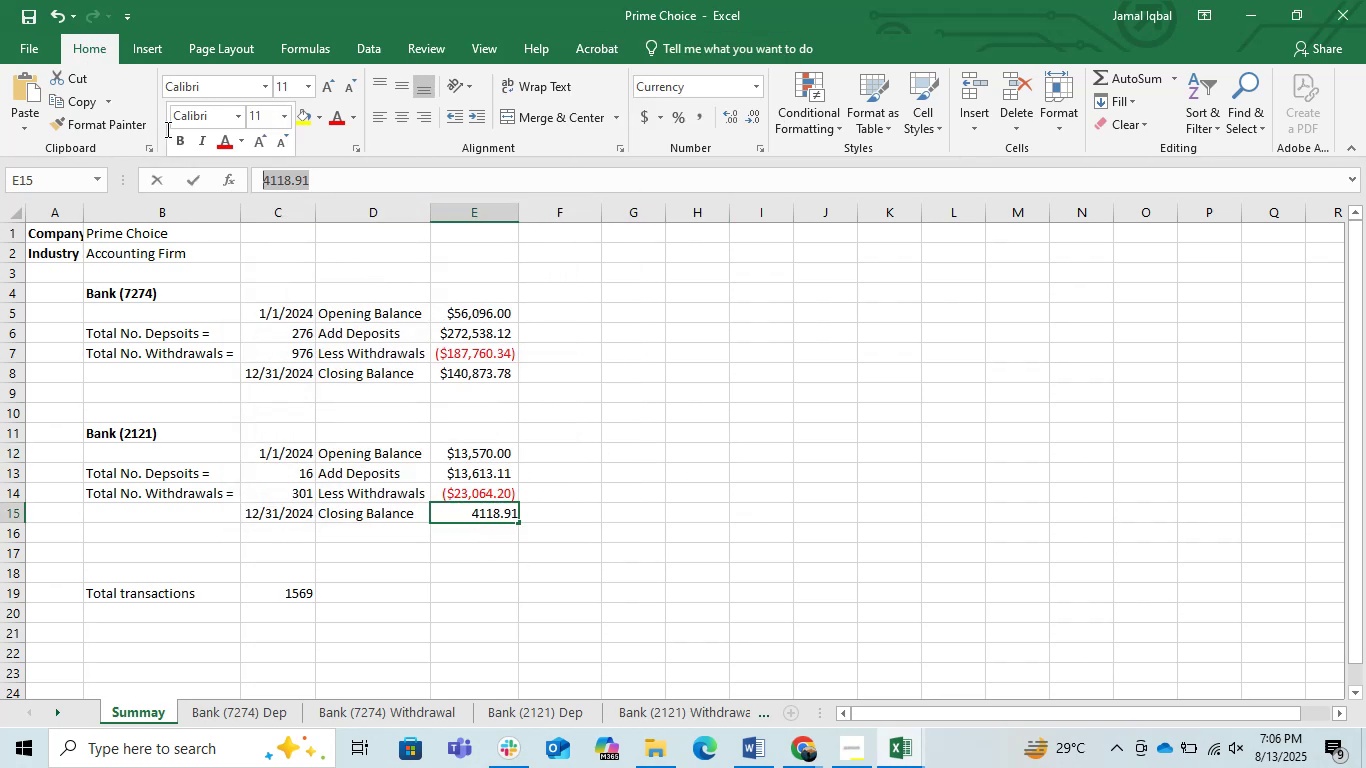 
key(Control+C)
 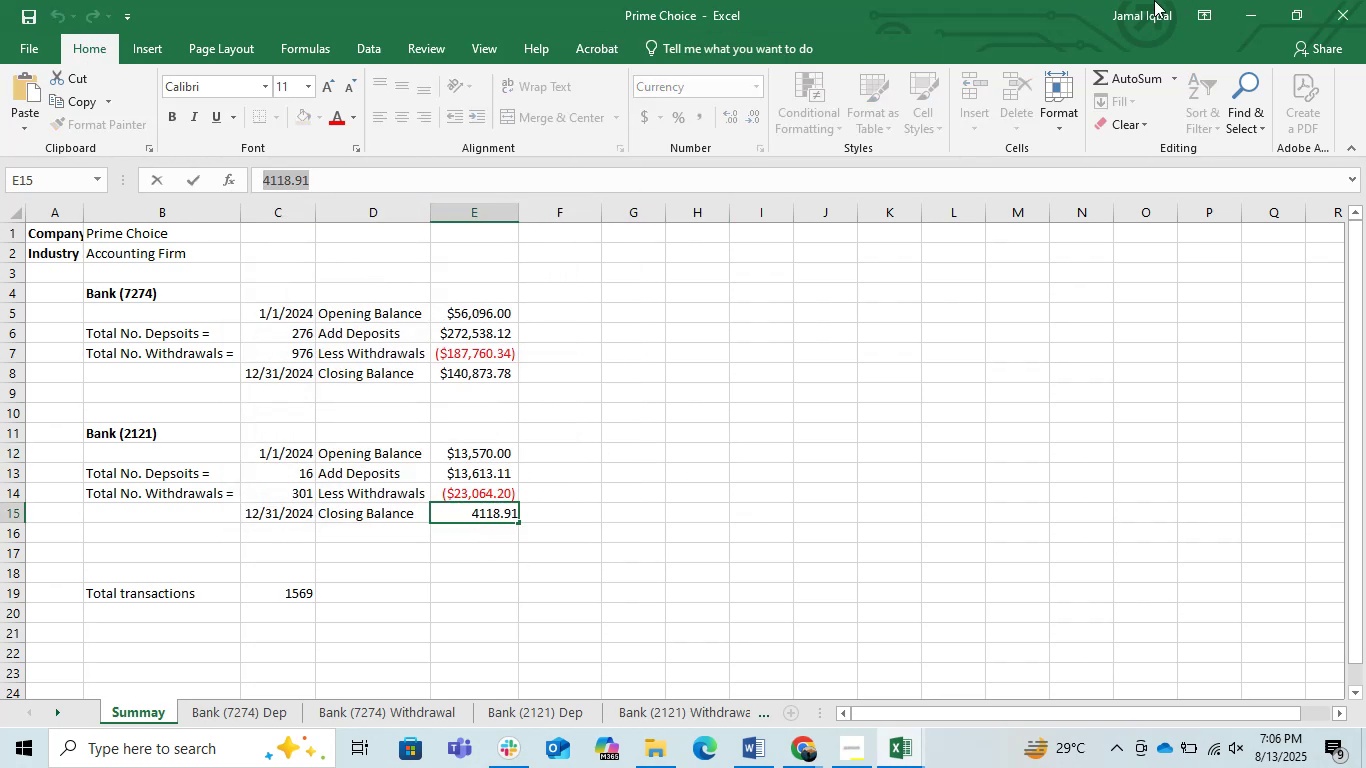 
key(Control+C)
 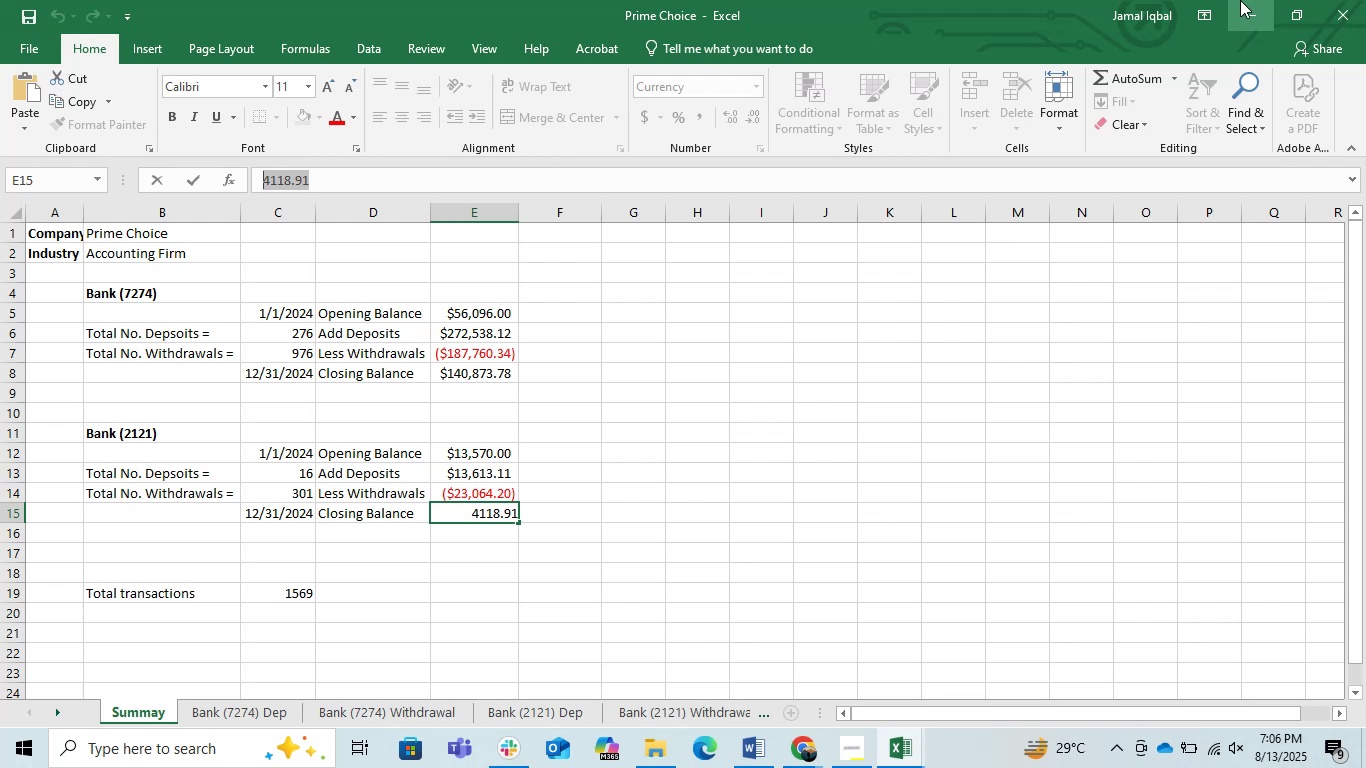 
left_click([1248, 0])
 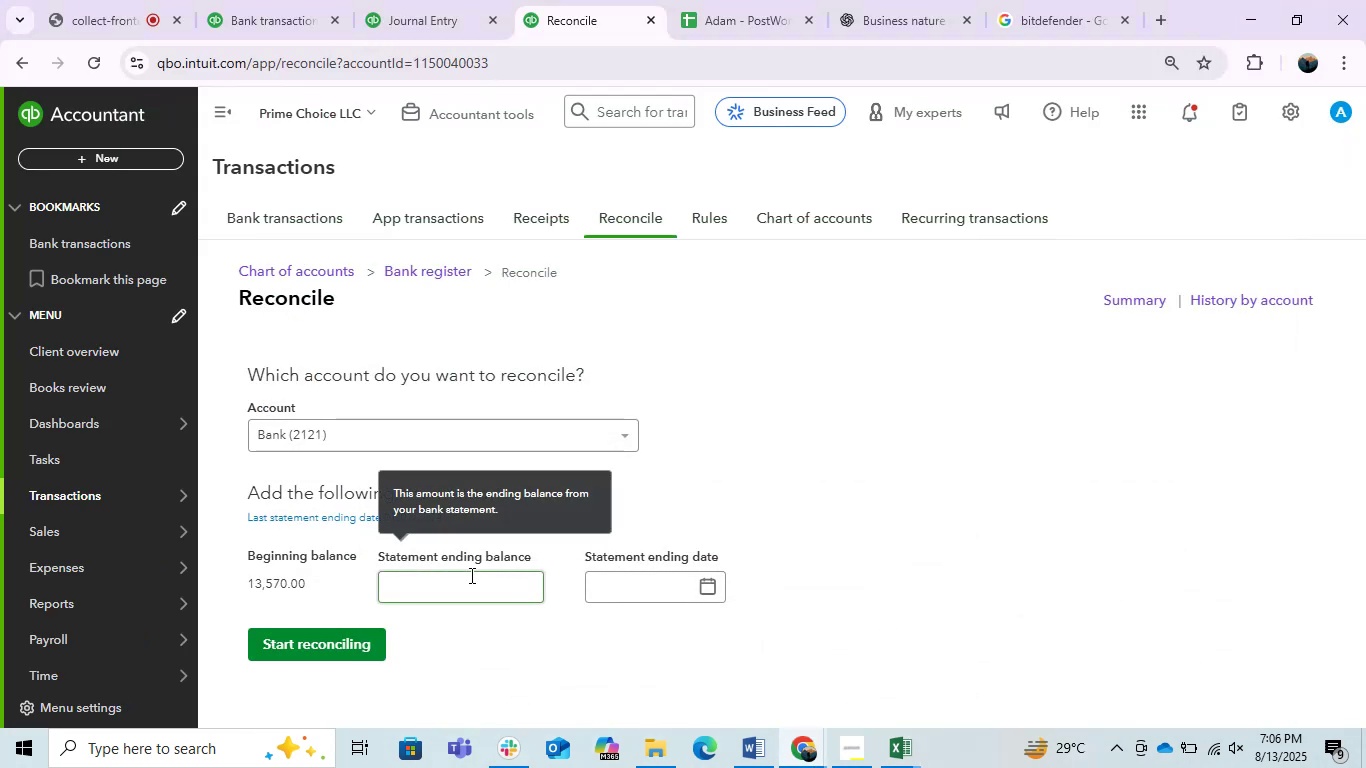 
left_click([450, 597])
 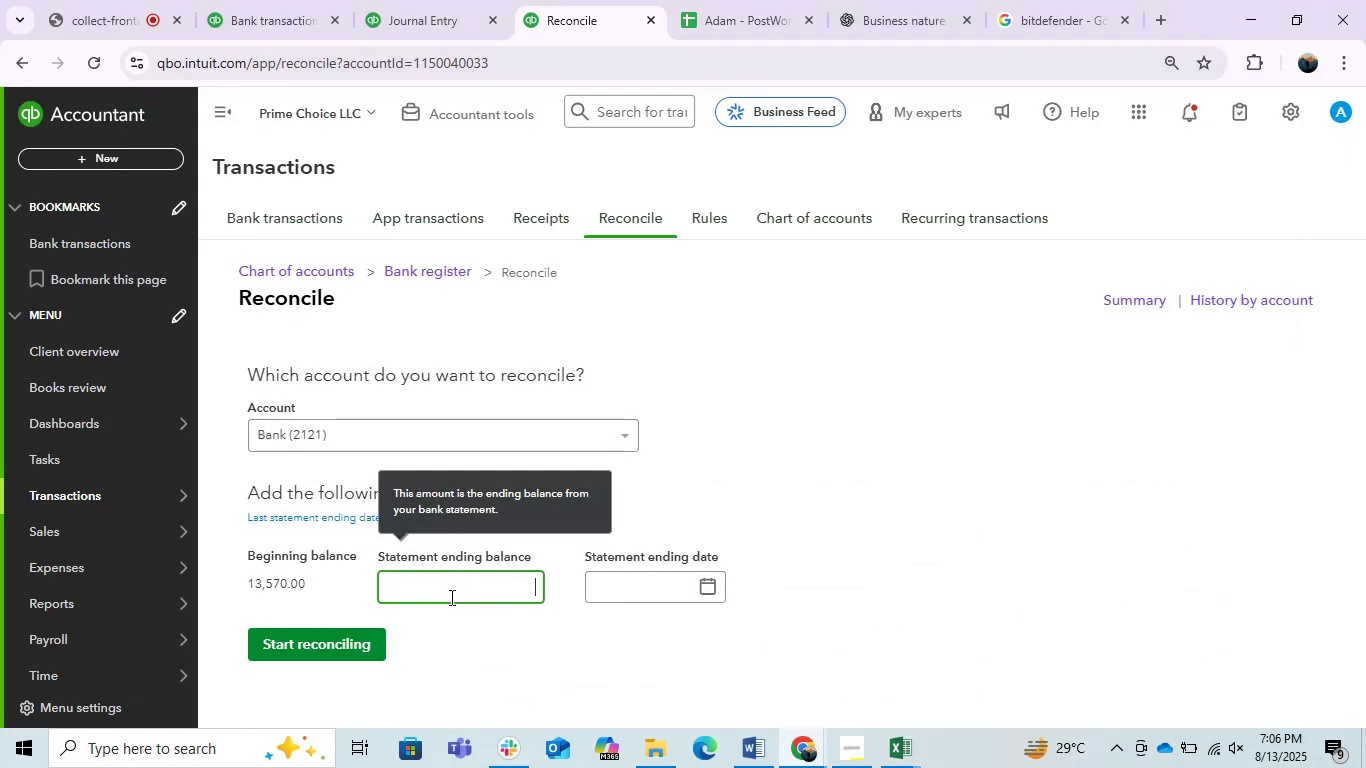 
key(Control+ControlLeft)
 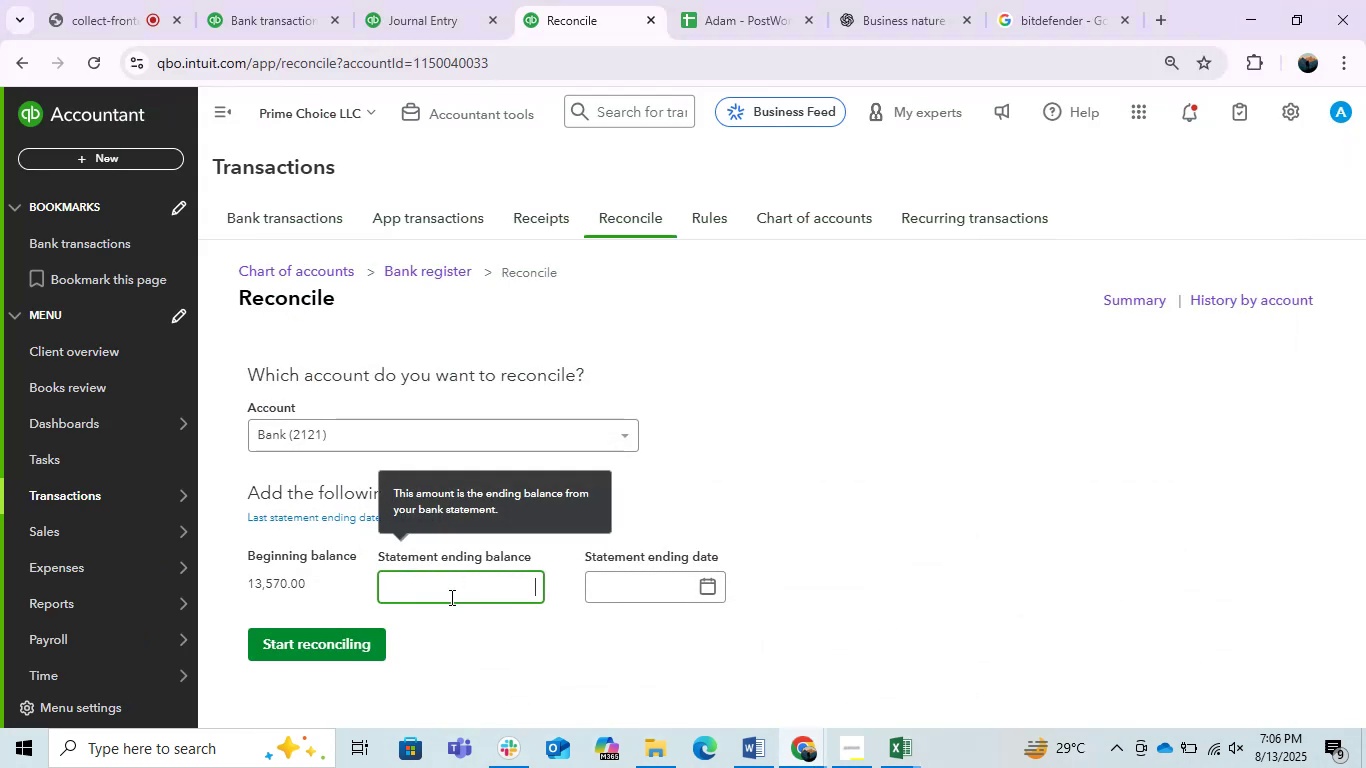 
key(Control+V)
 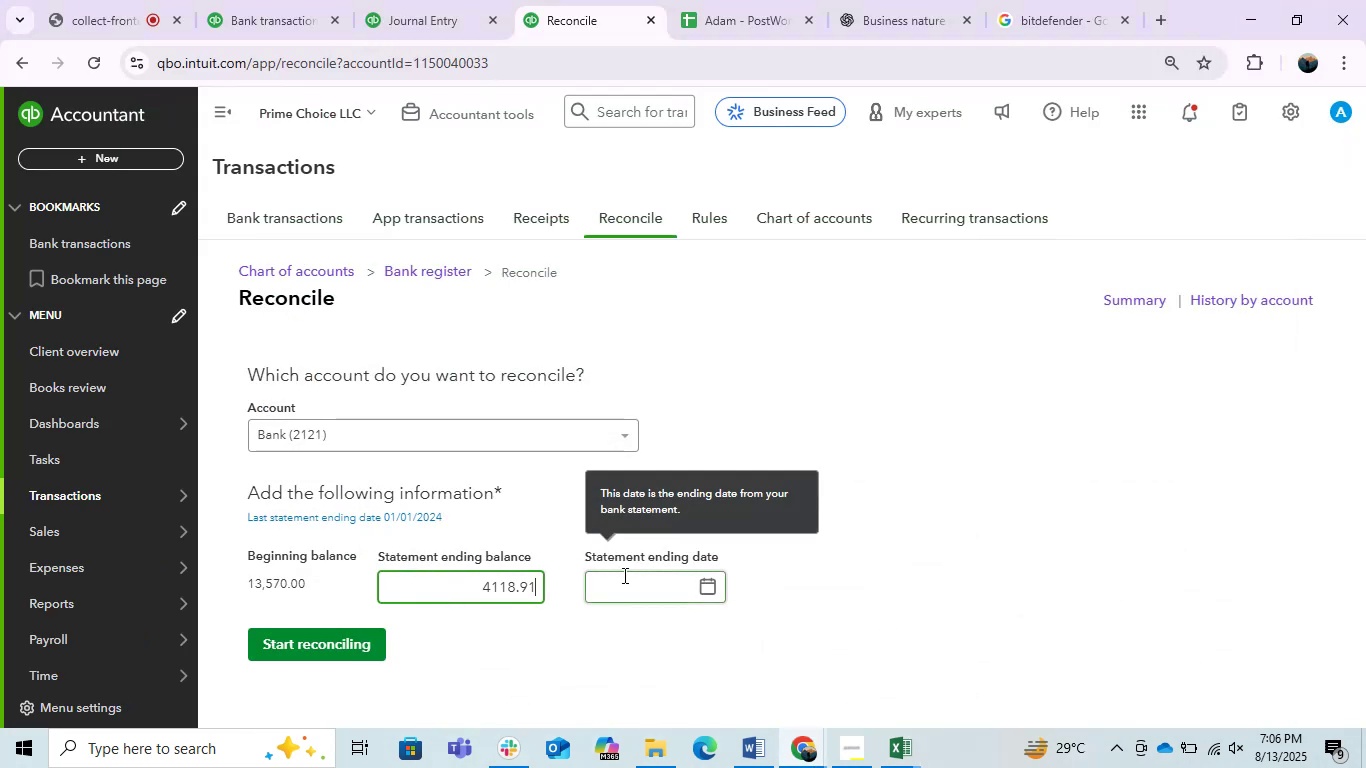 
left_click([619, 577])
 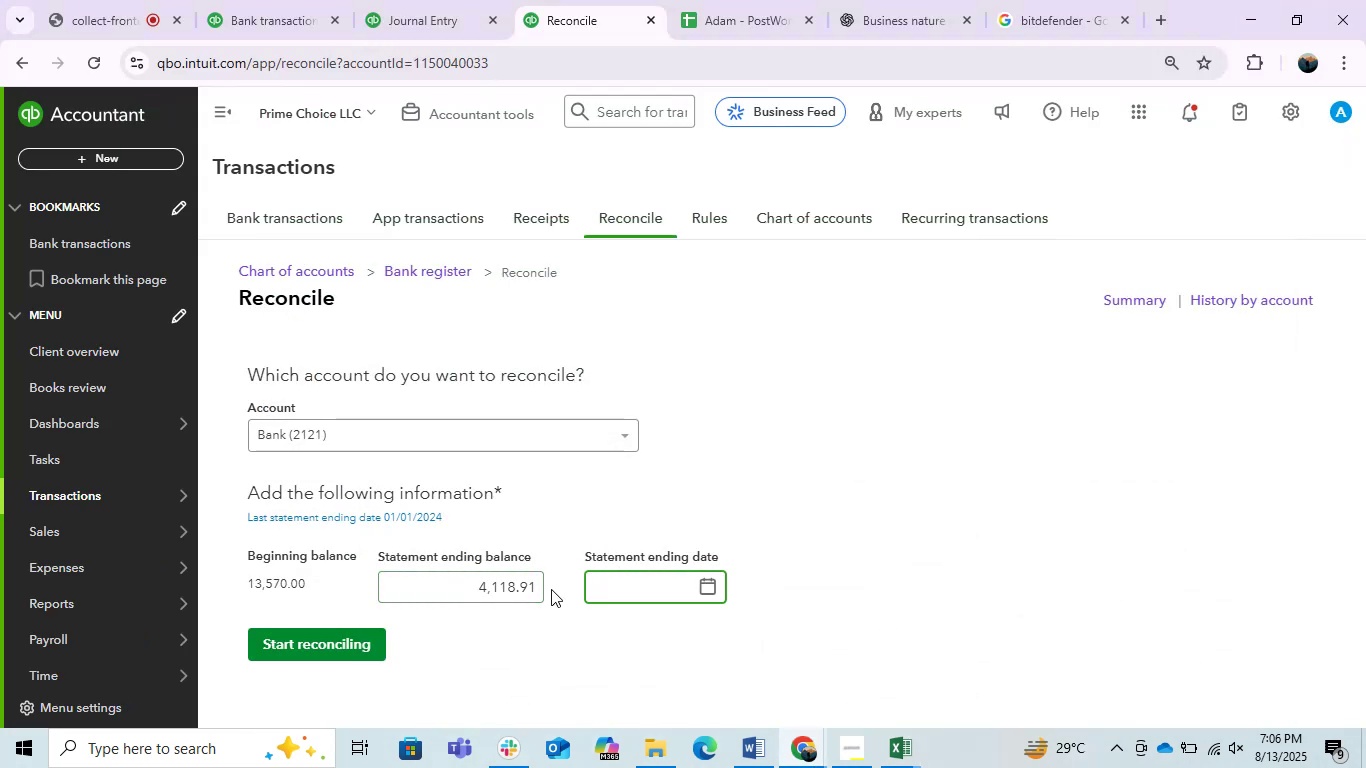 
key(Numpad1)
 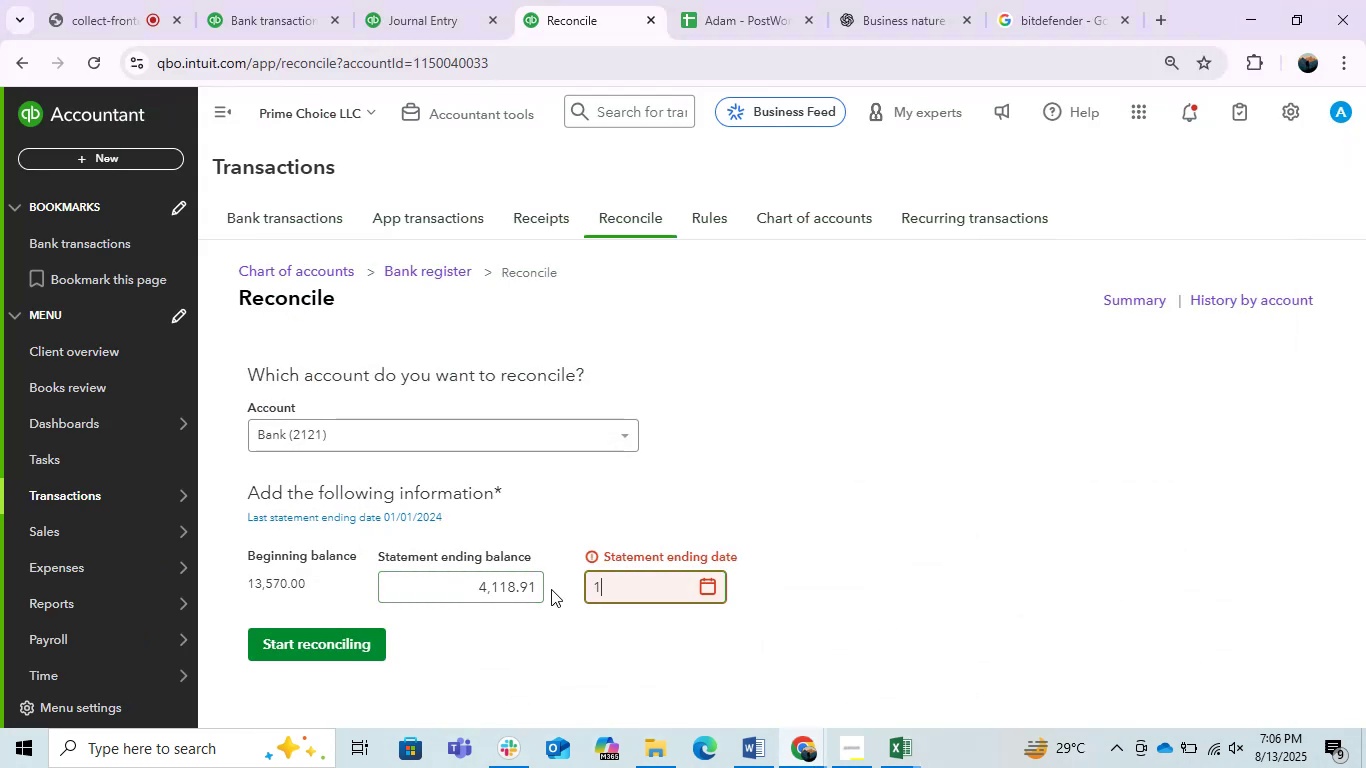 
key(Numpad2)
 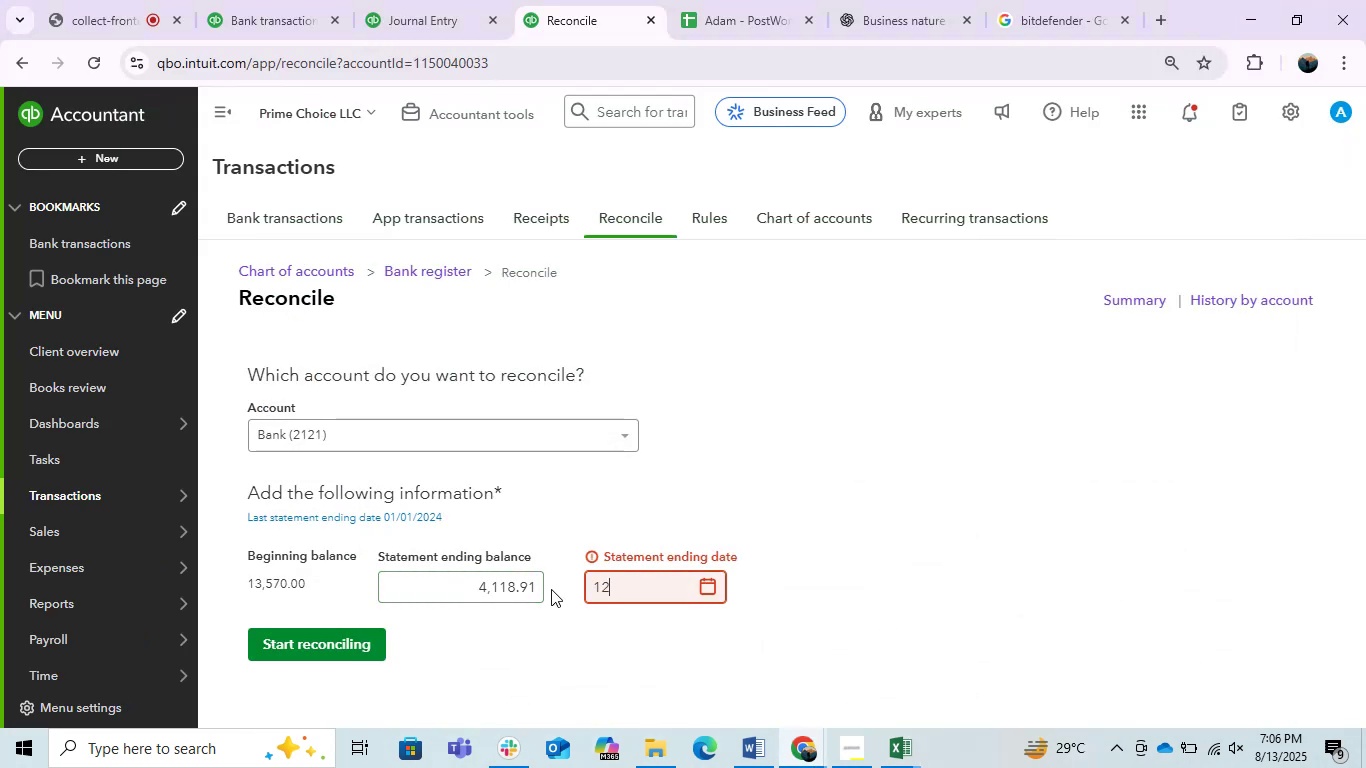 
key(NumpadDivide)
 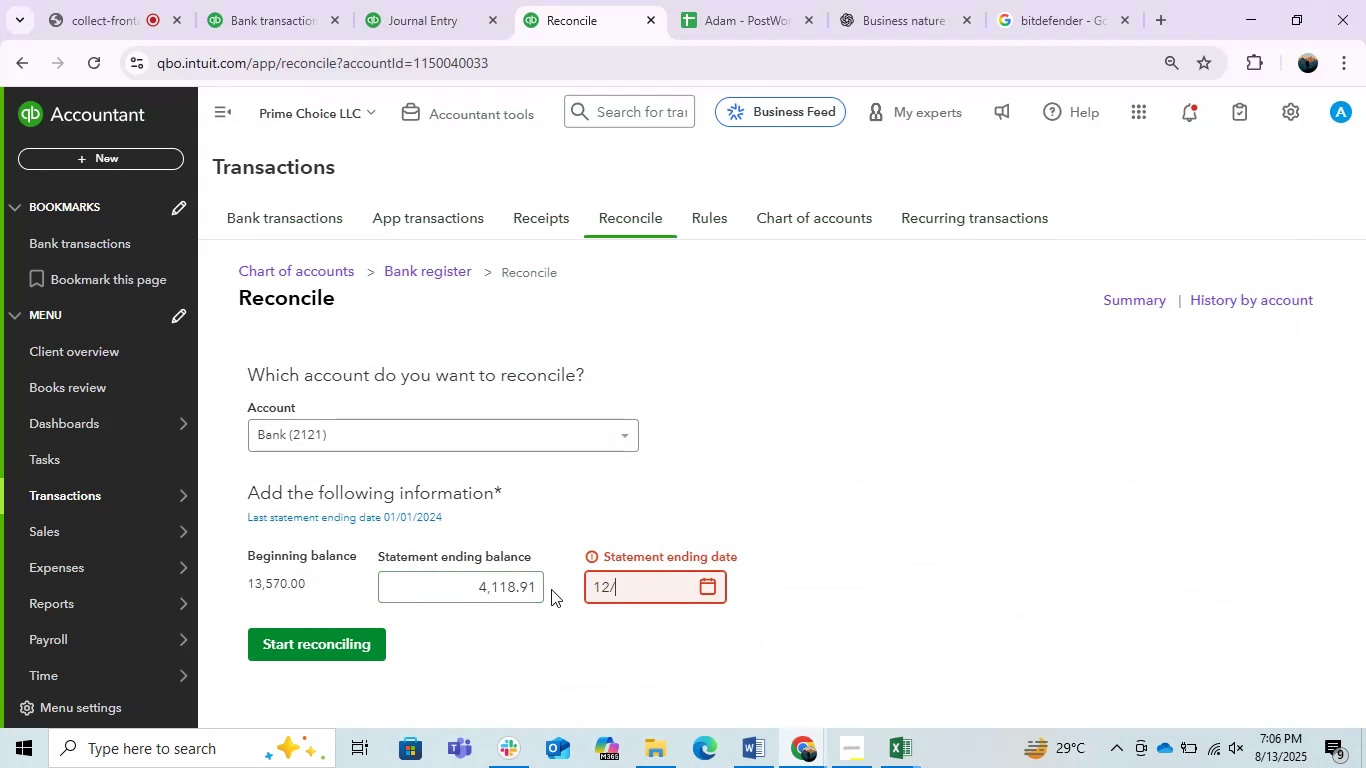 
key(Numpad3)
 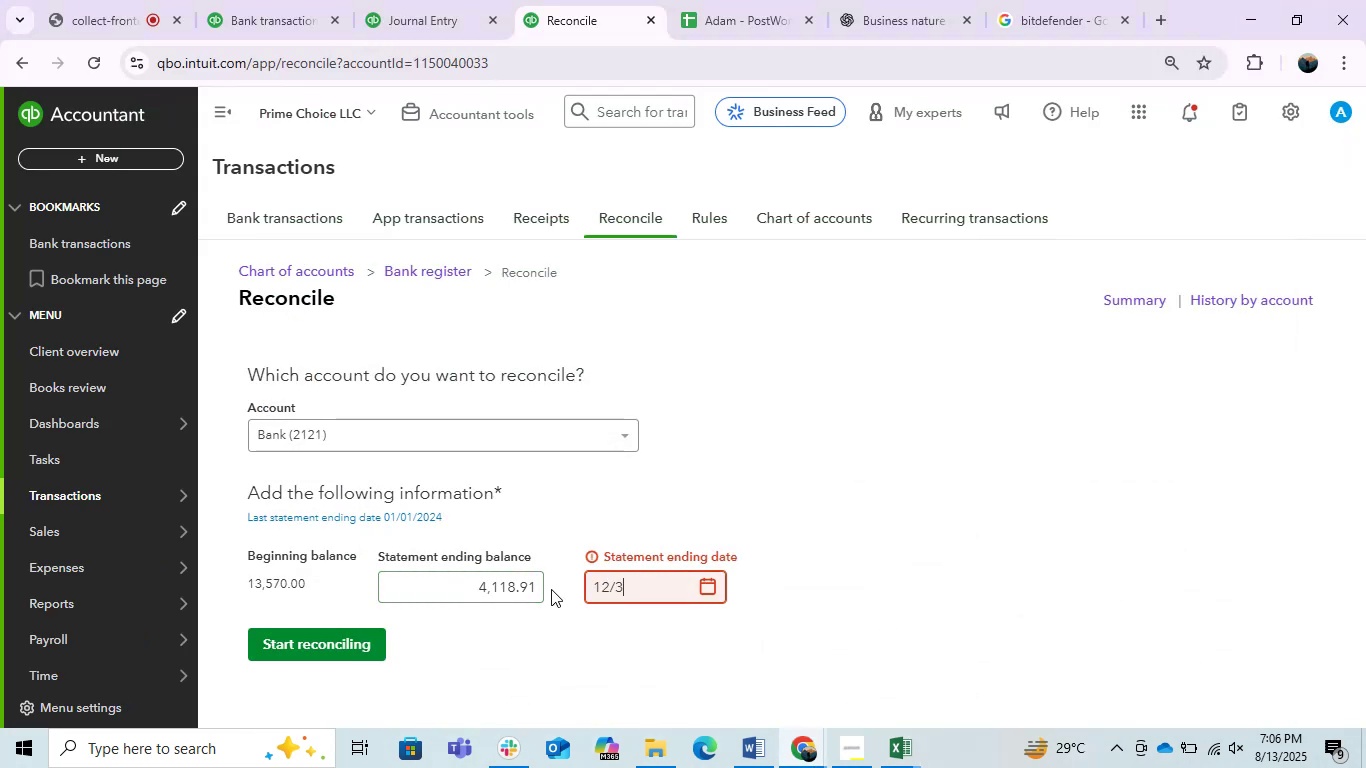 
key(Numpad1)
 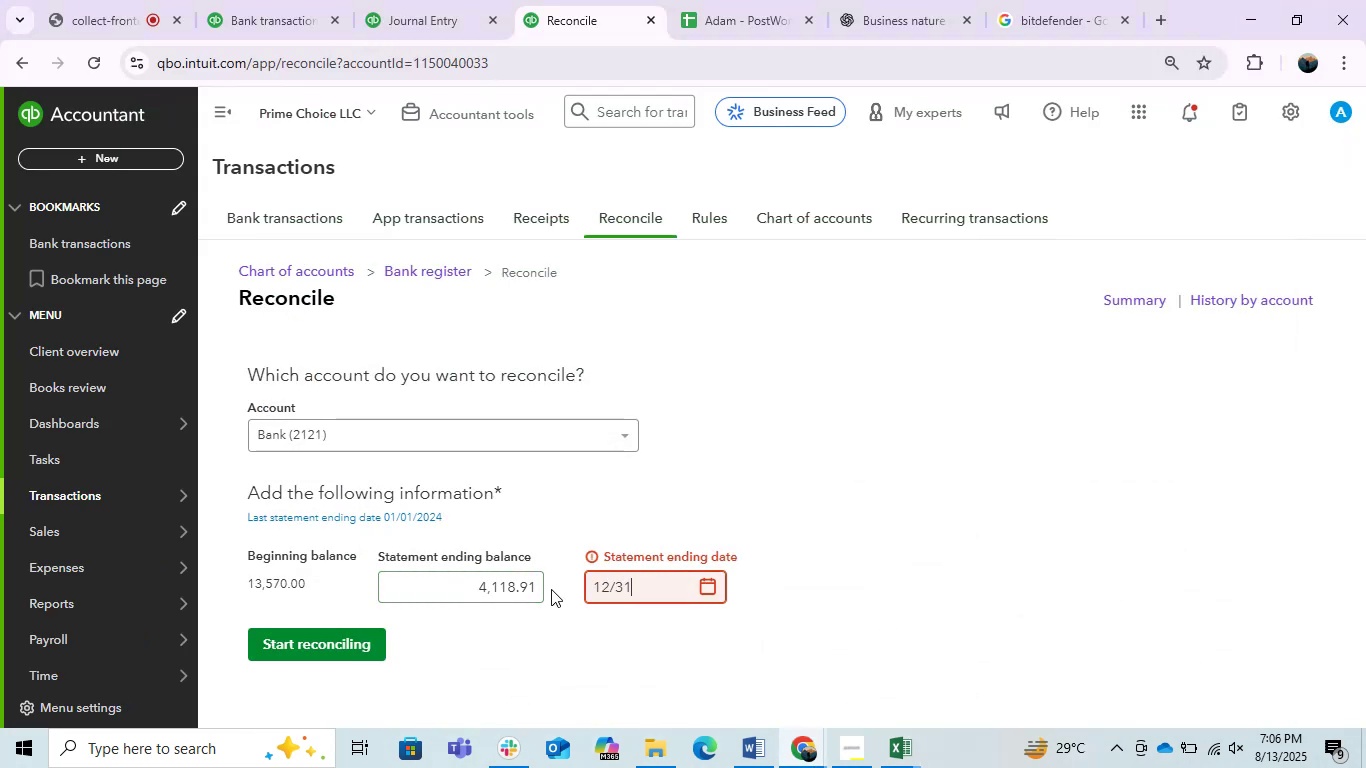 
key(NumpadDivide)
 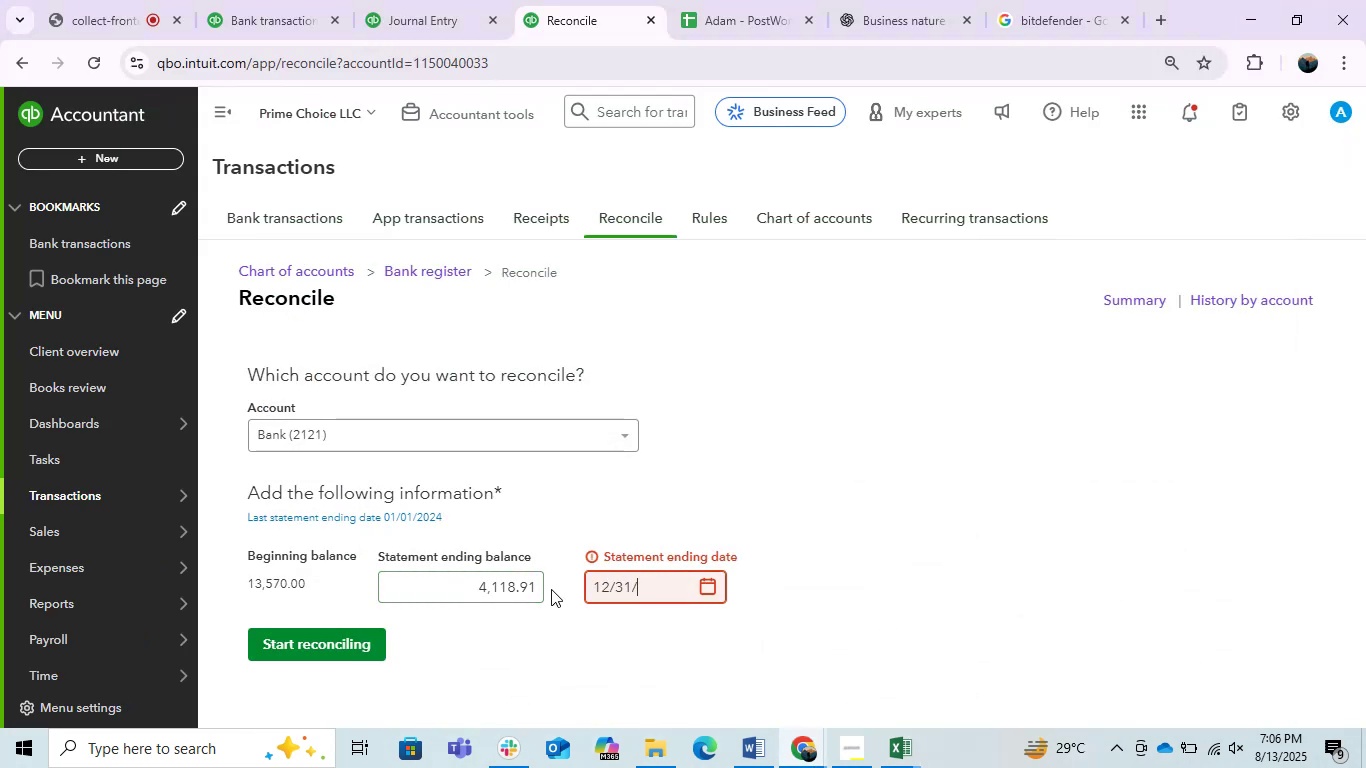 
key(Numpad2)
 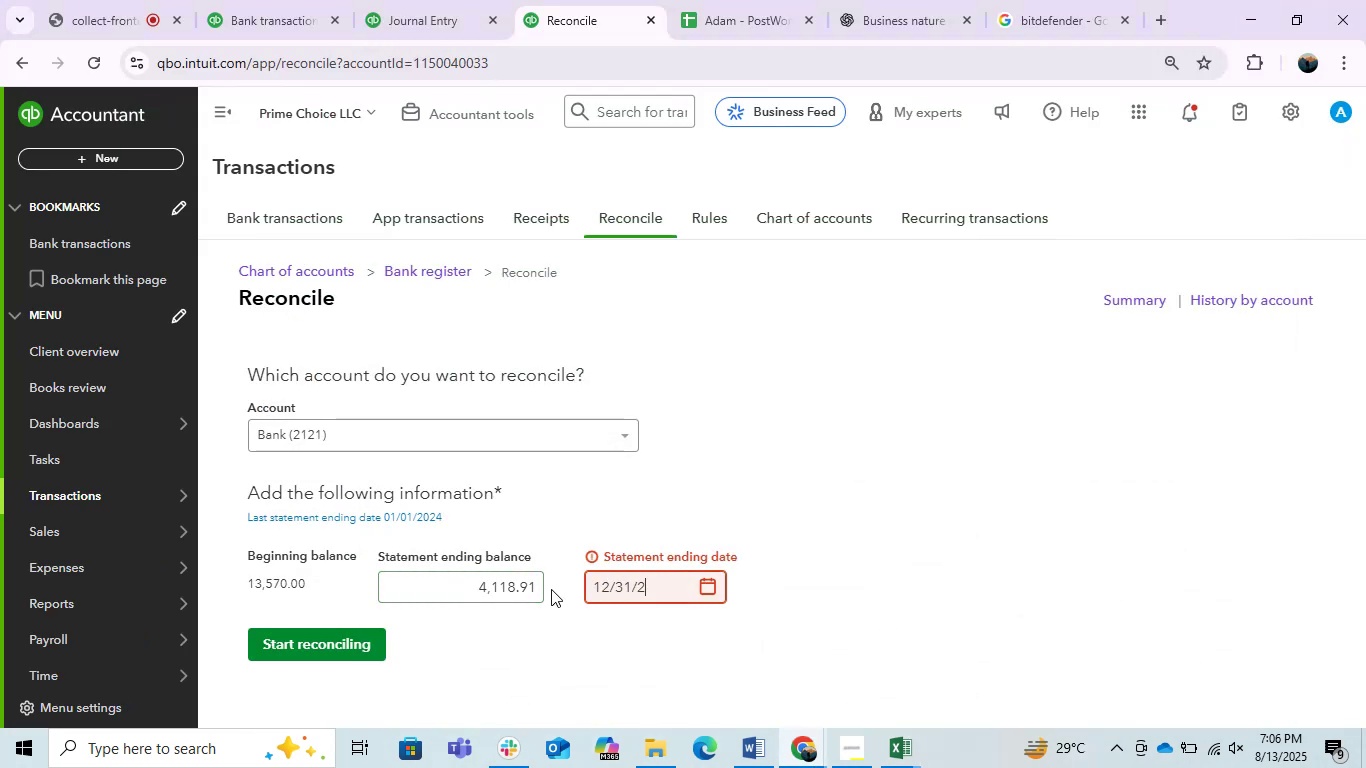 
key(Numpad2)
 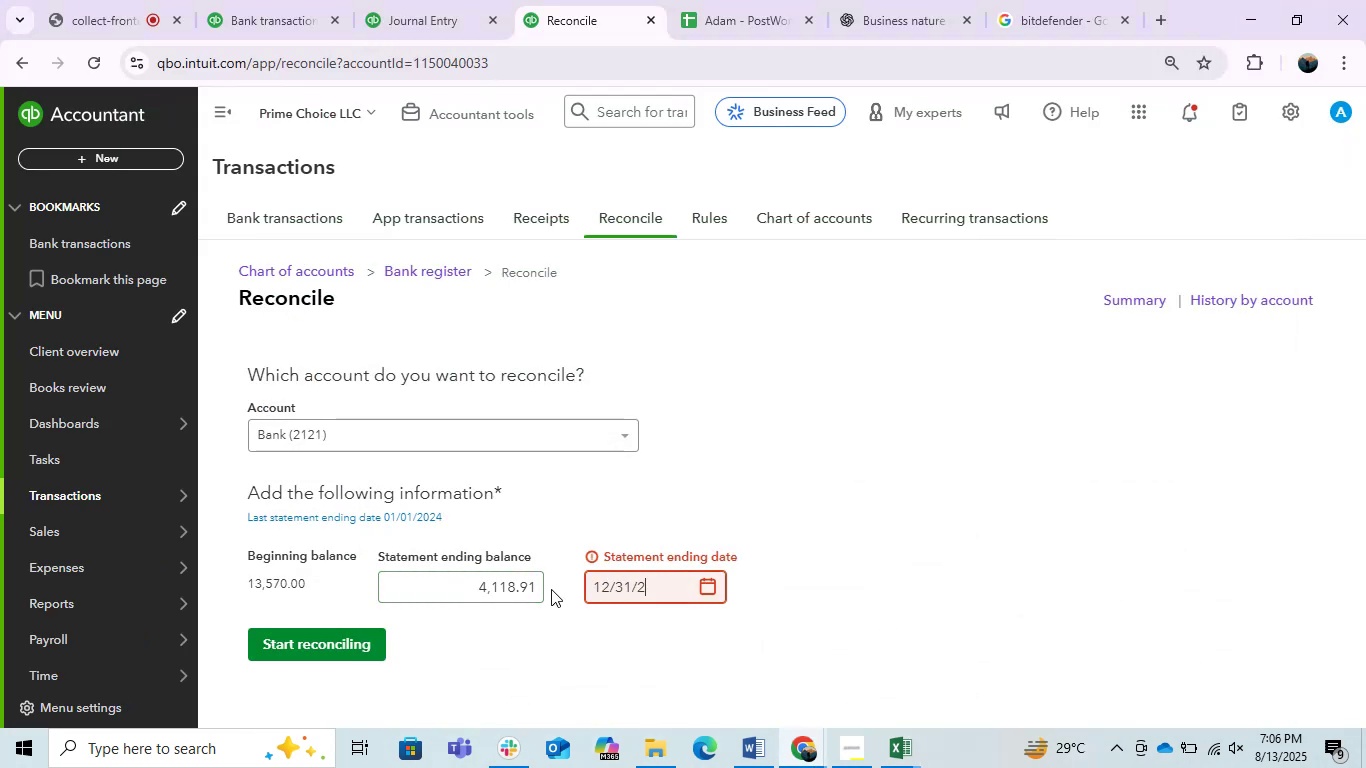 
key(Numpad0)
 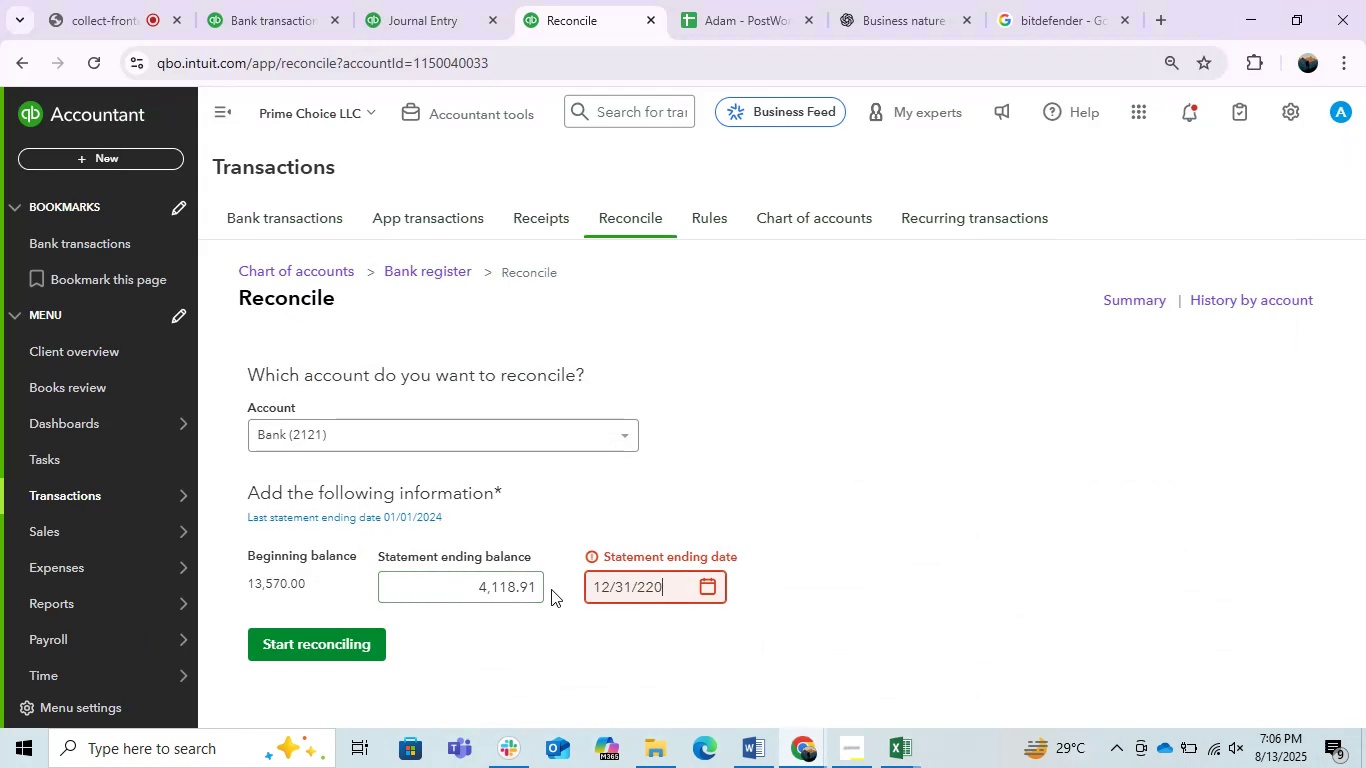 
key(Numpad2)
 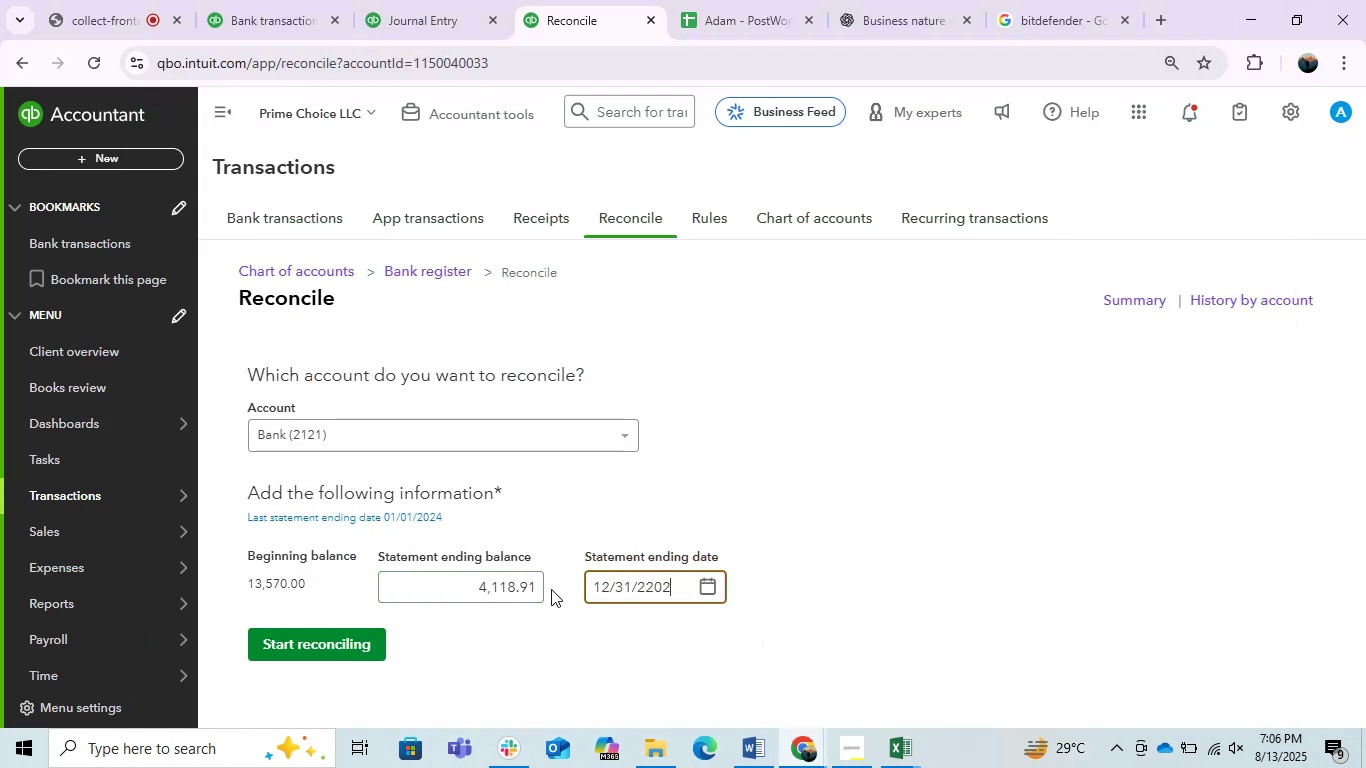 
key(Numpad4)
 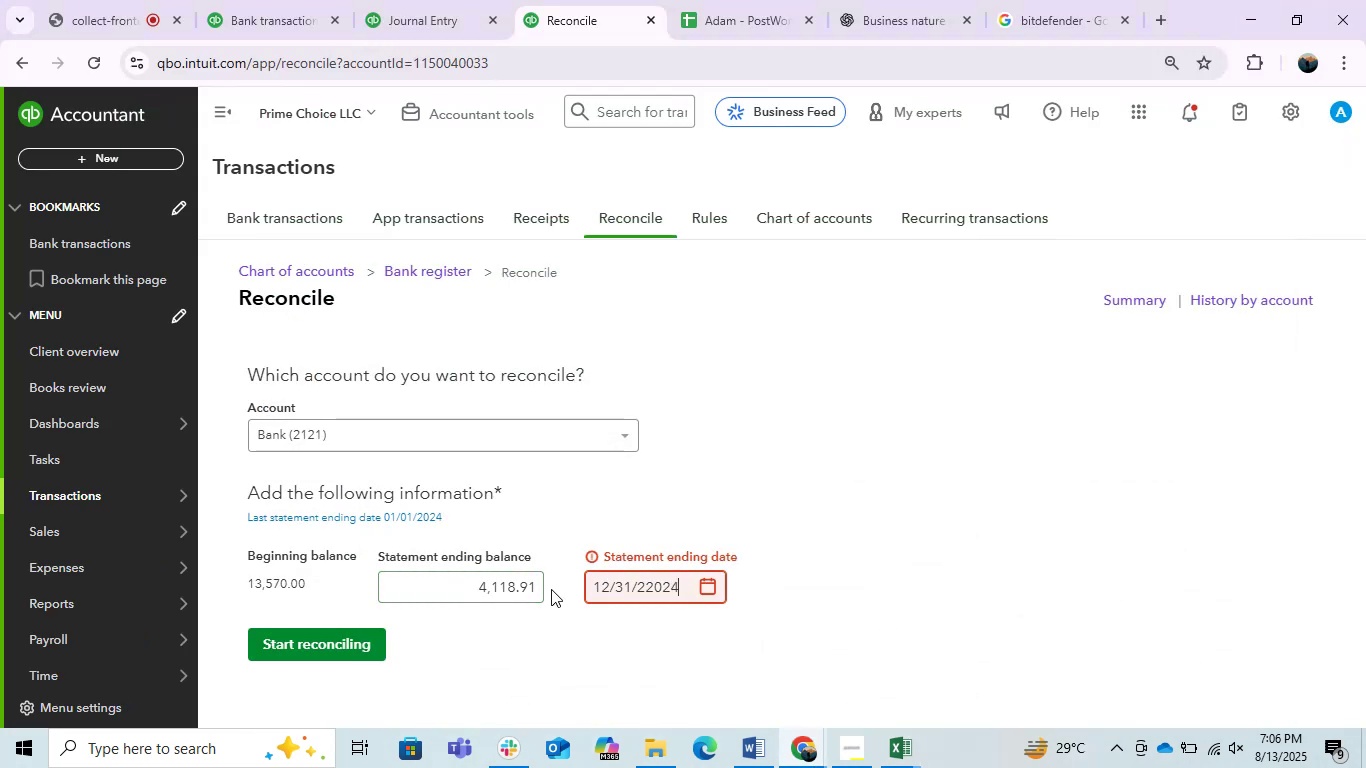 
key(Backspace)
 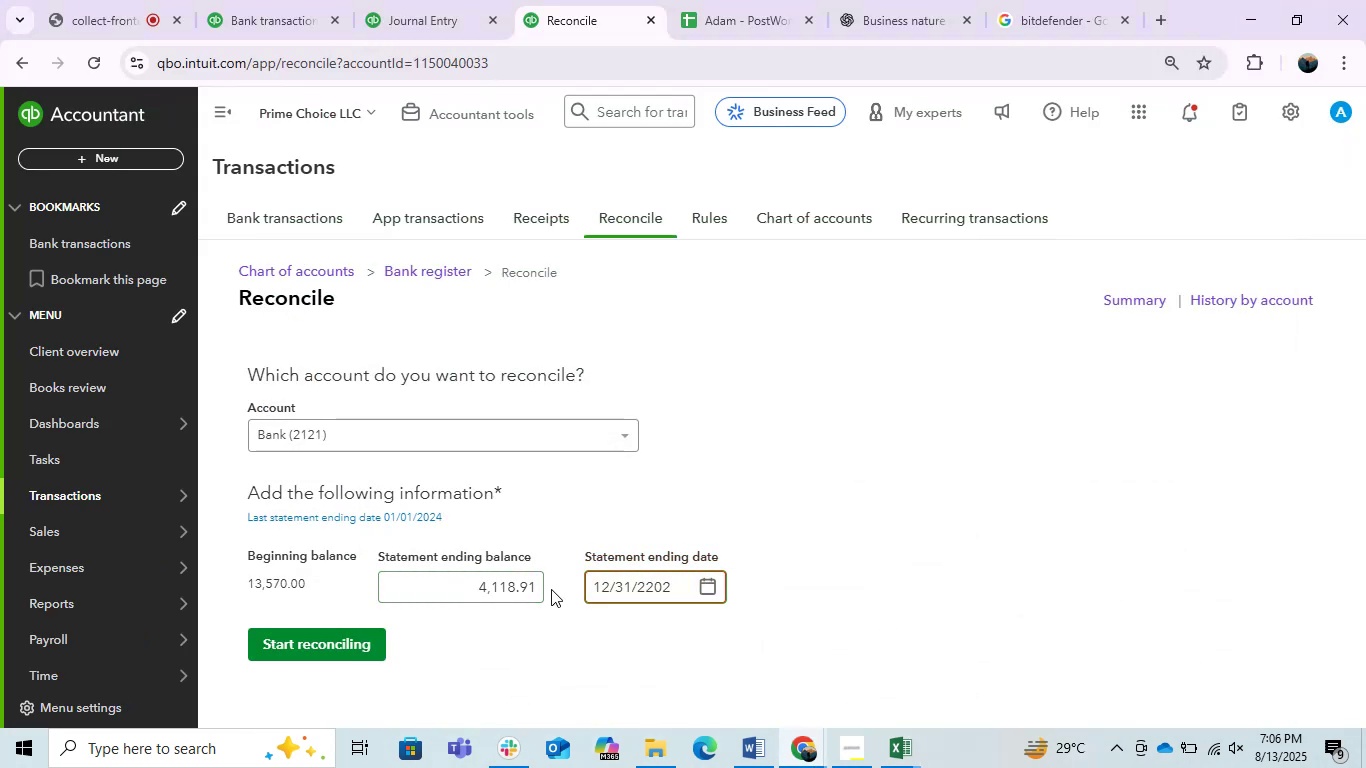 
key(Backspace)
 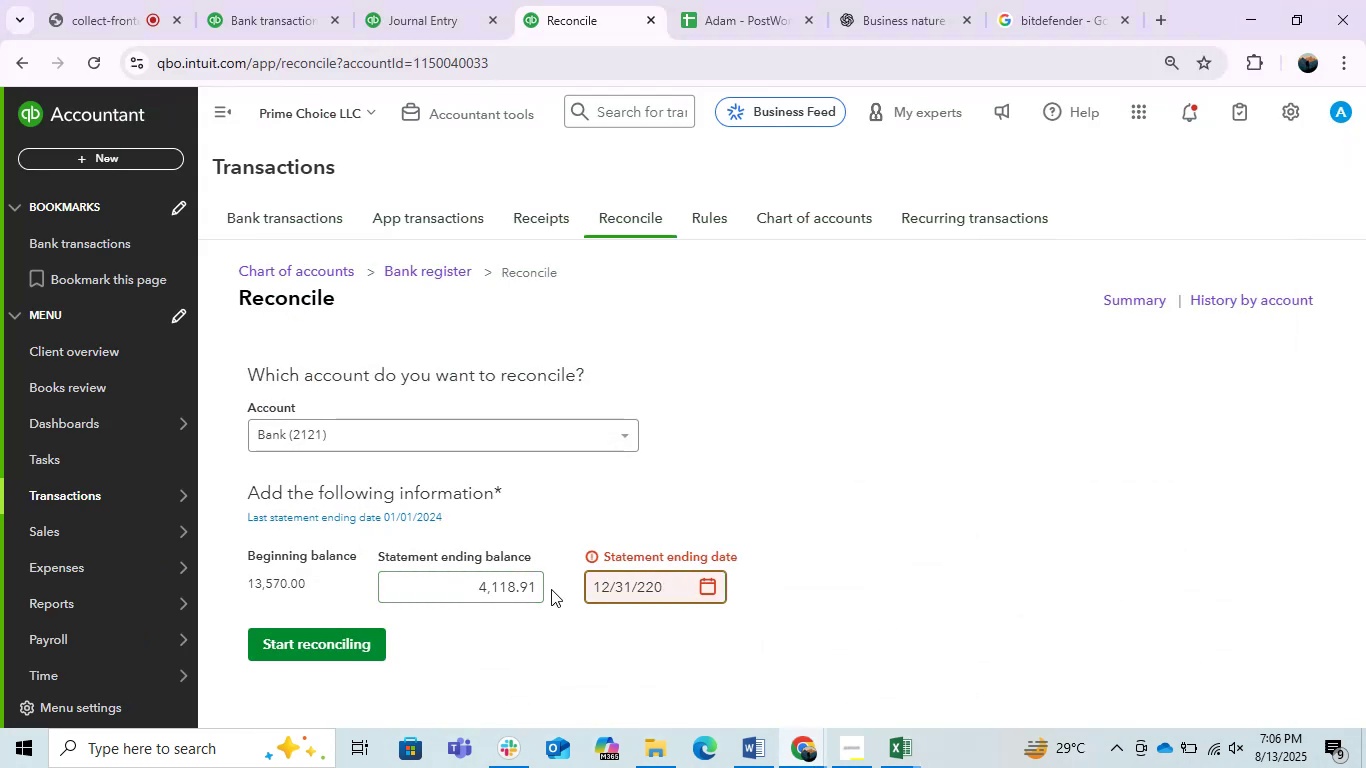 
key(Backspace)
 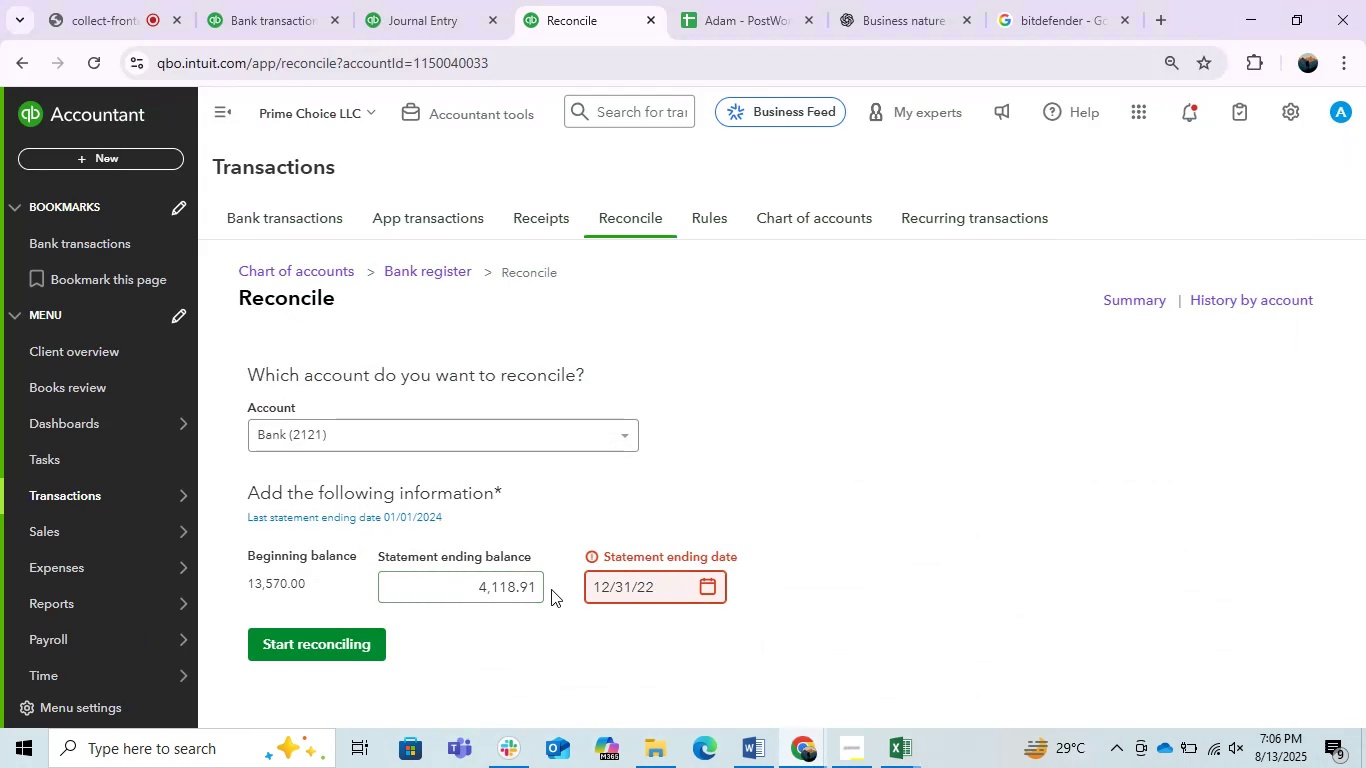 
key(Backspace)
 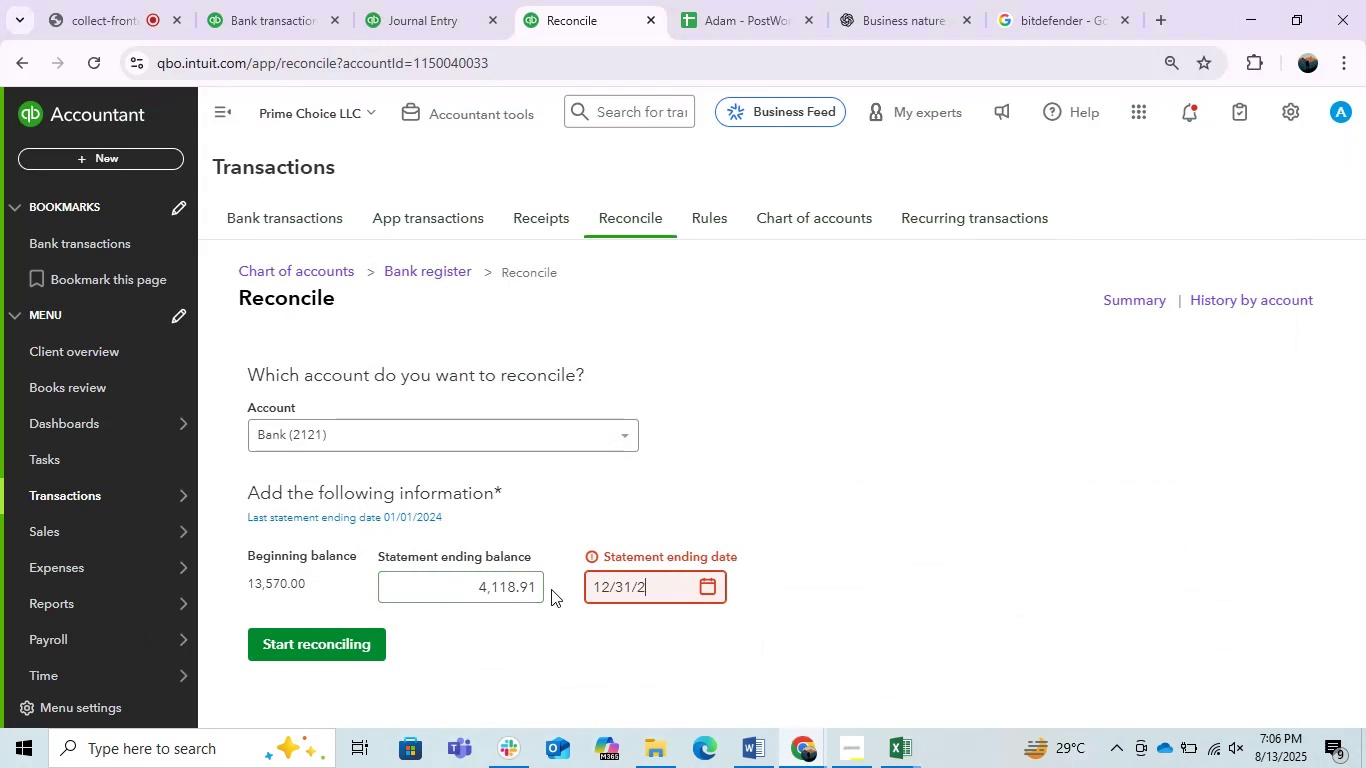 
key(Backspace)
 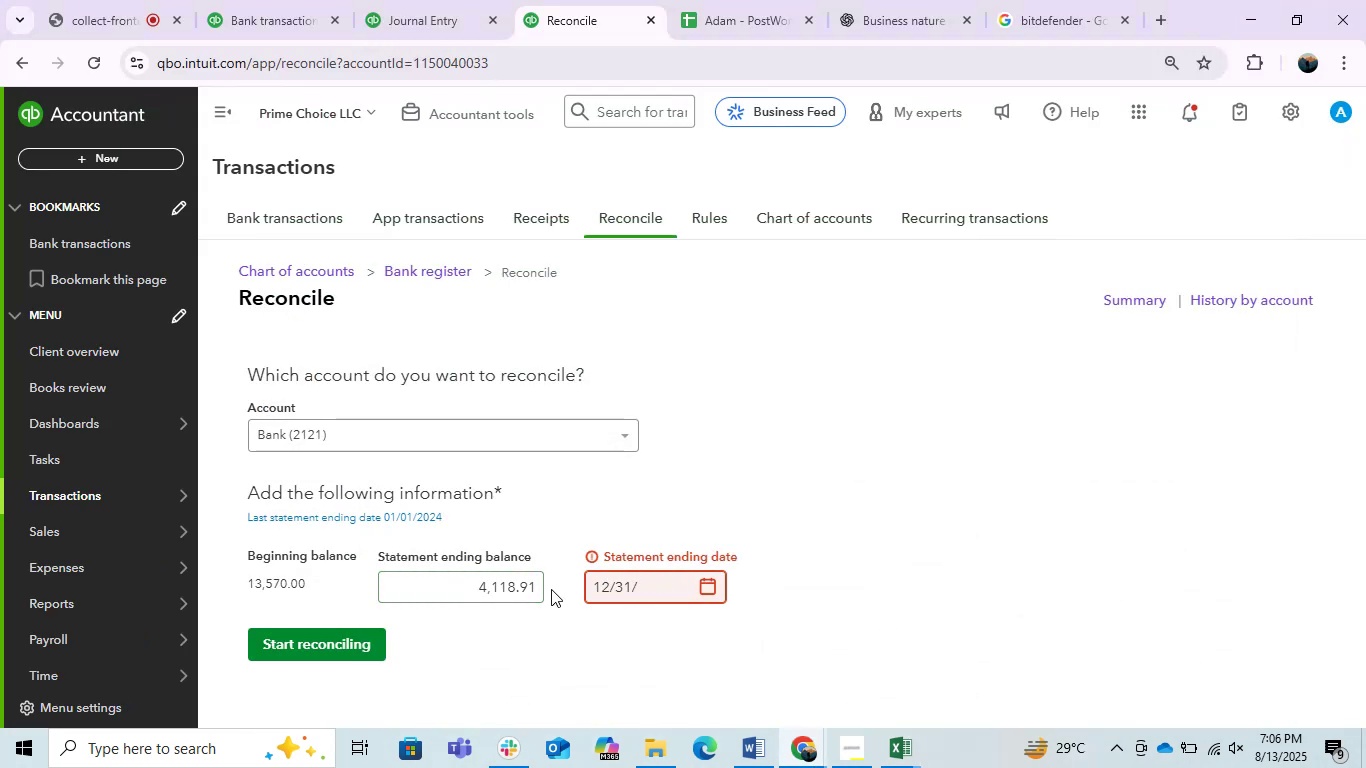 
key(Numpad2)
 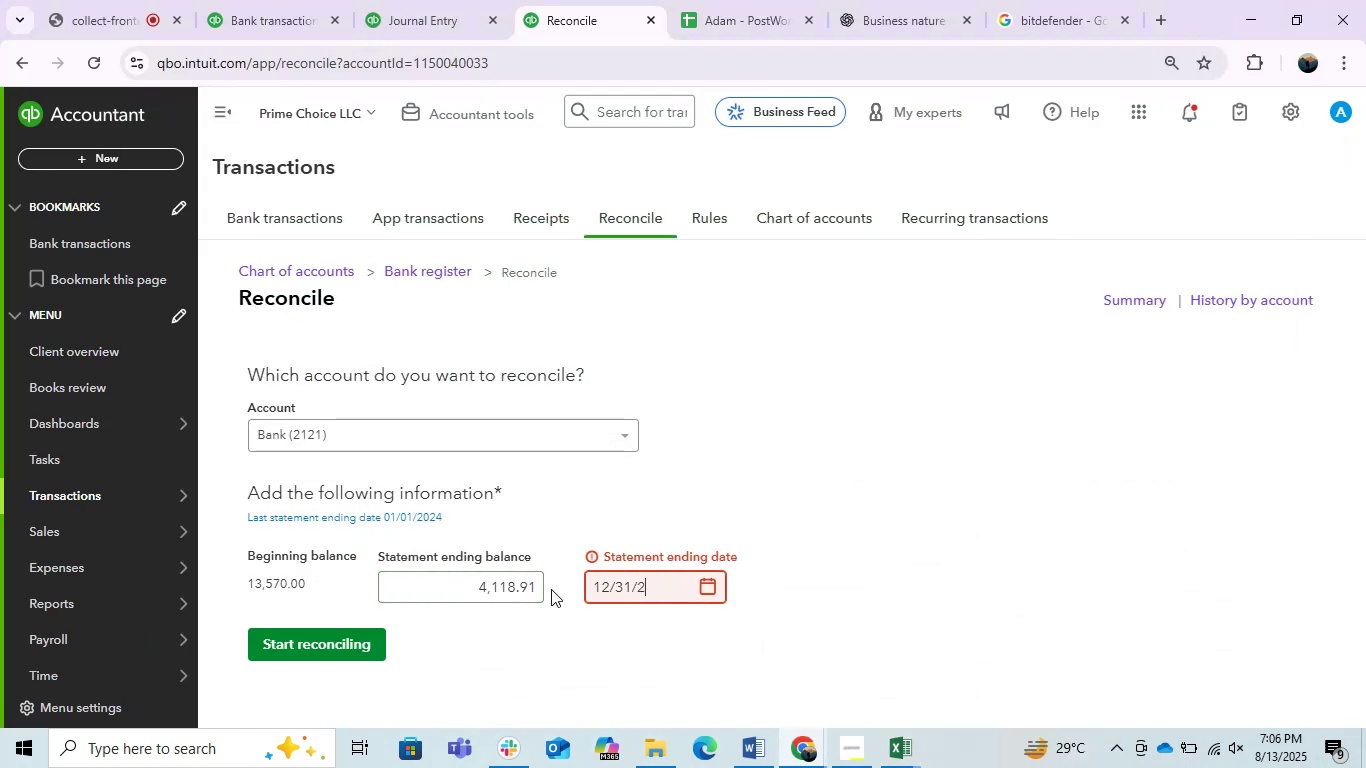 
key(Numpad0)
 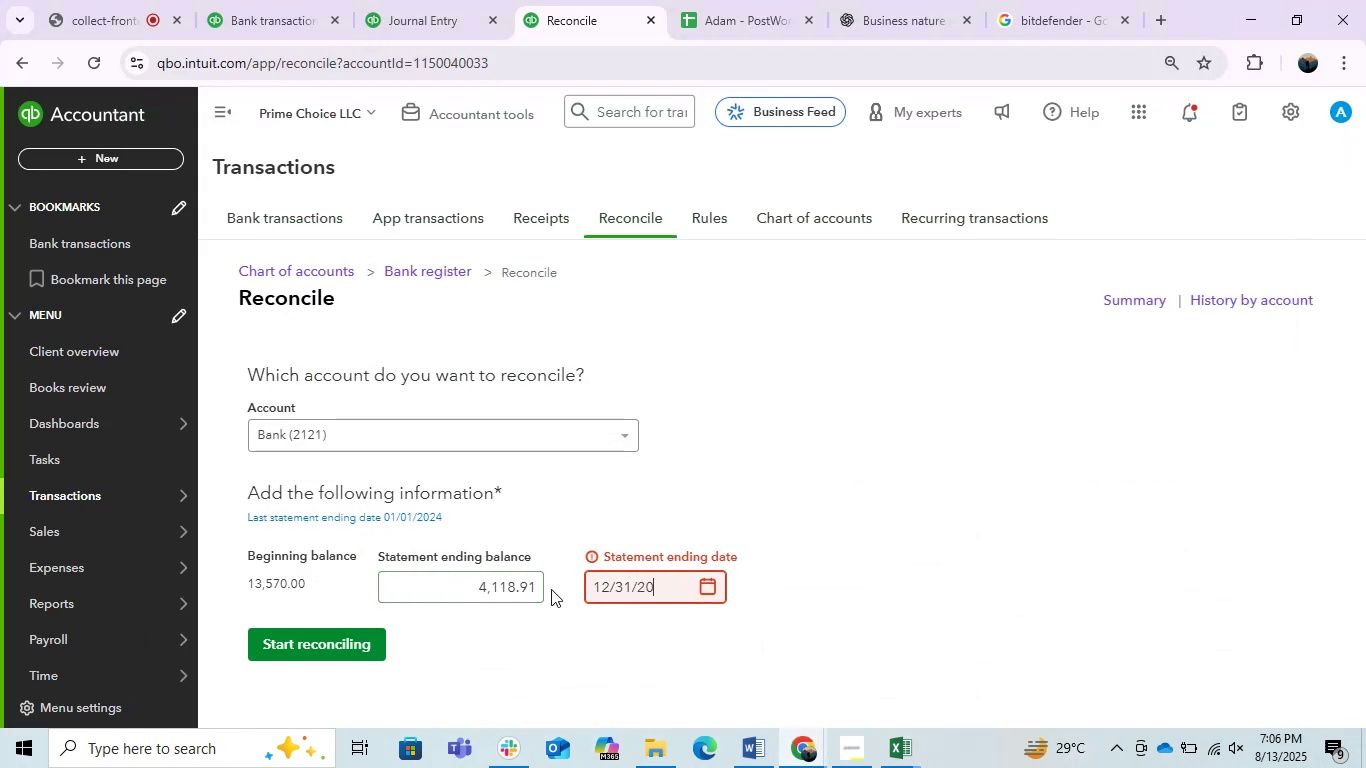 
key(Numpad2)
 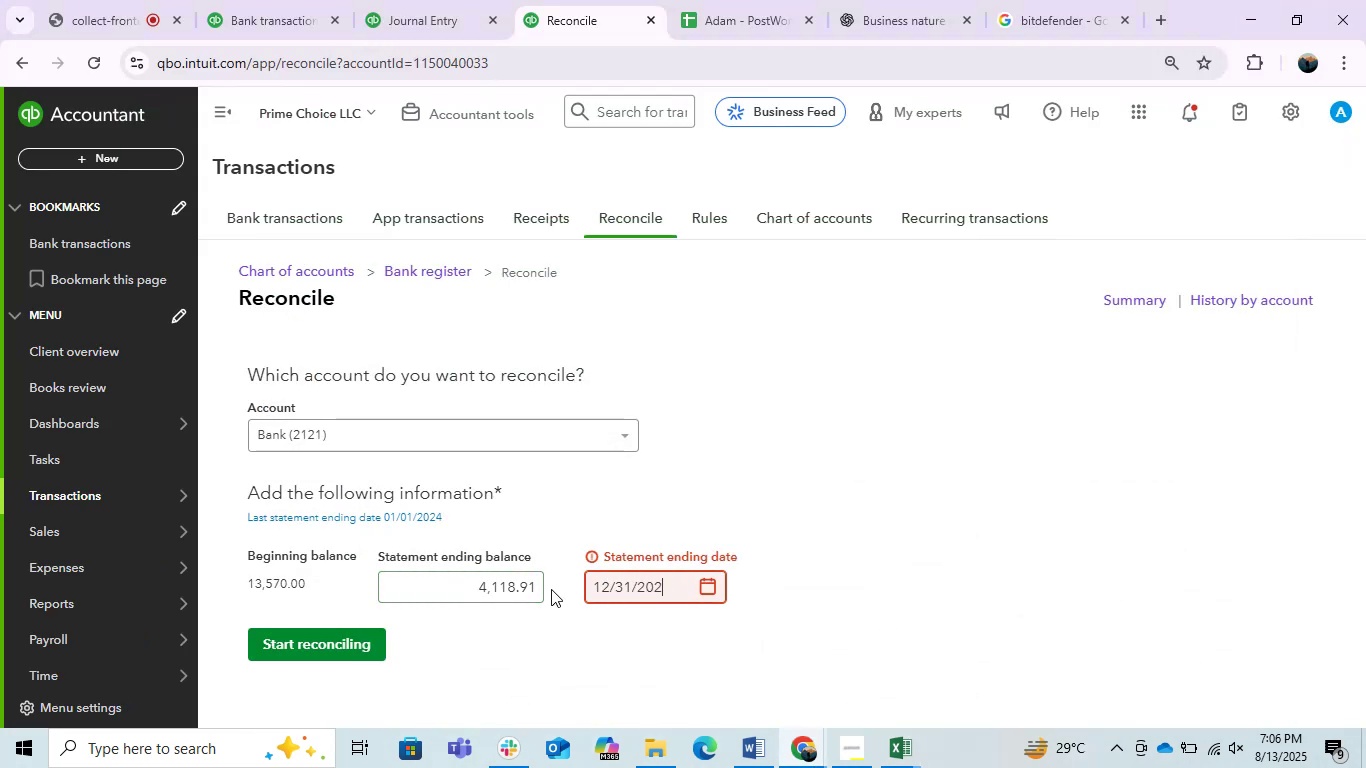 
key(Numpad4)
 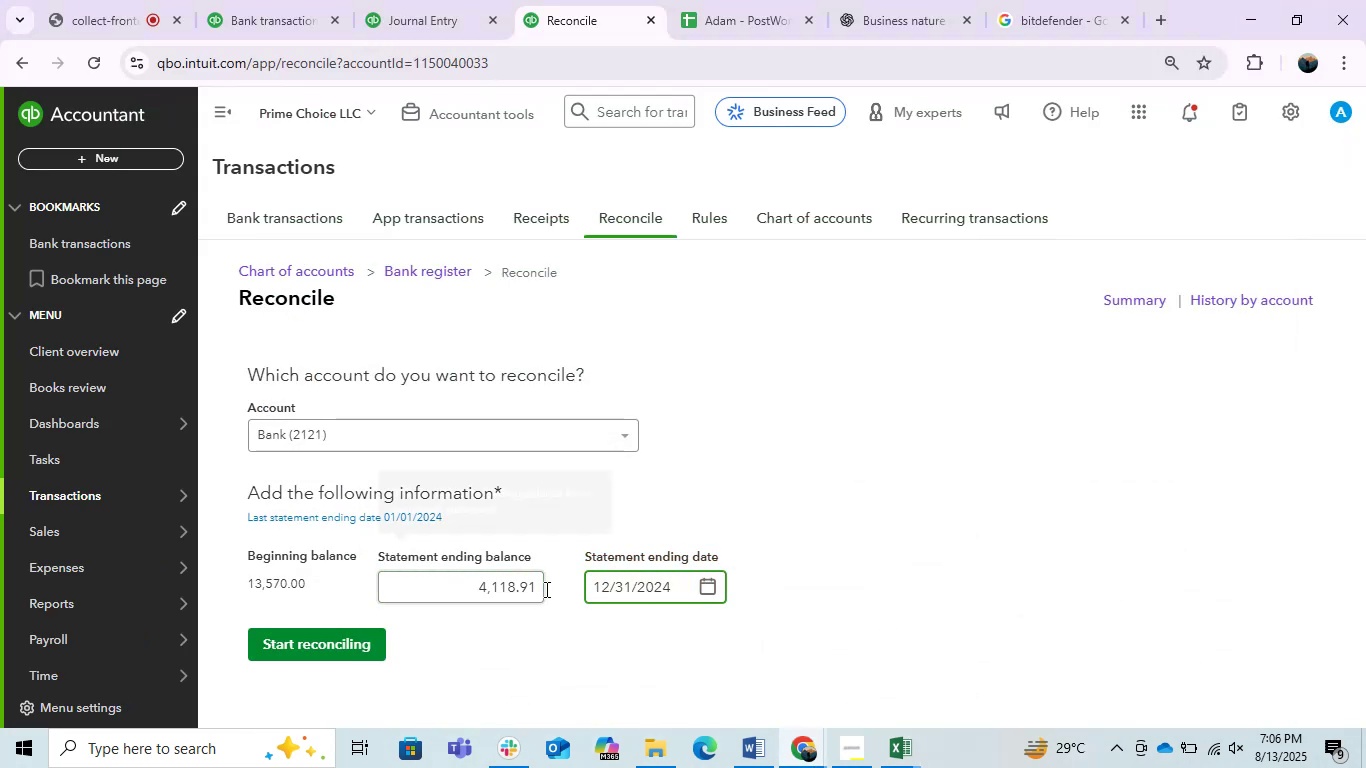 
left_click([553, 628])
 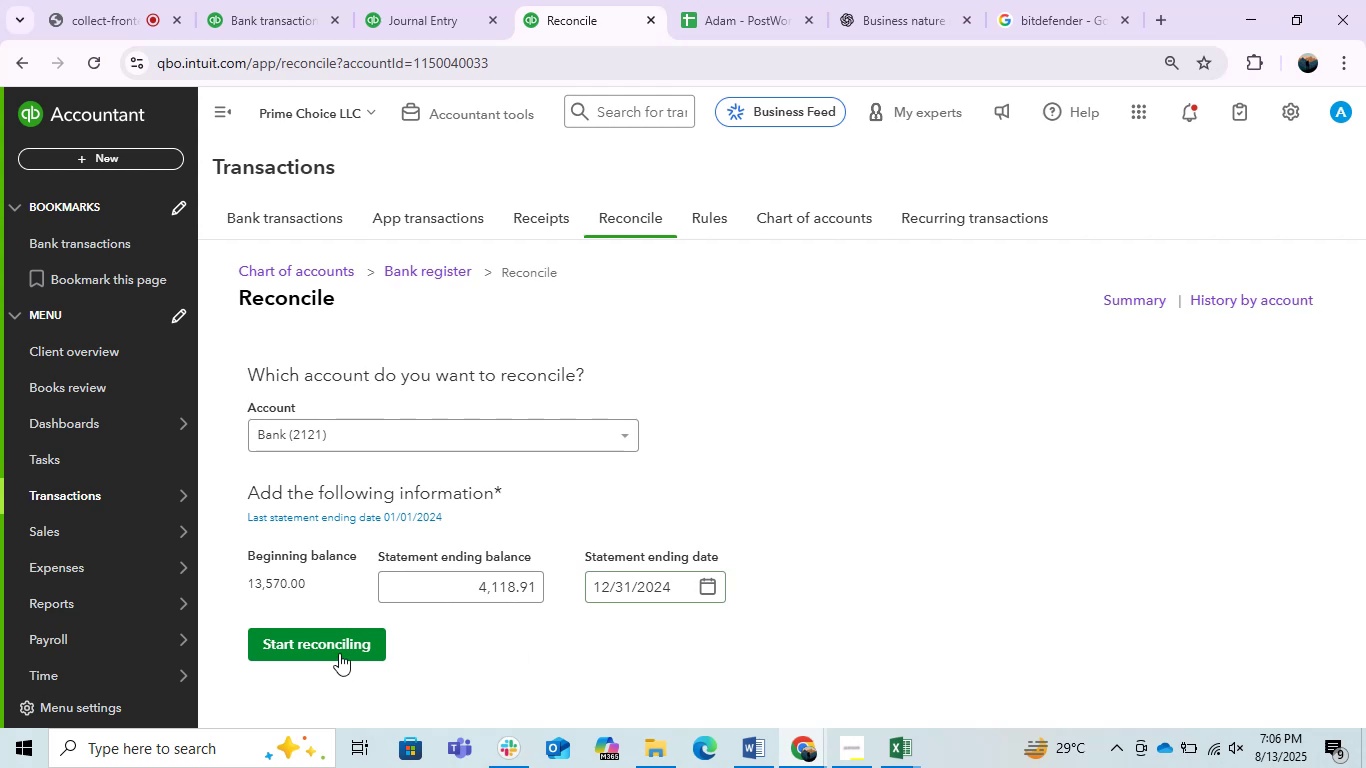 
left_click([337, 651])
 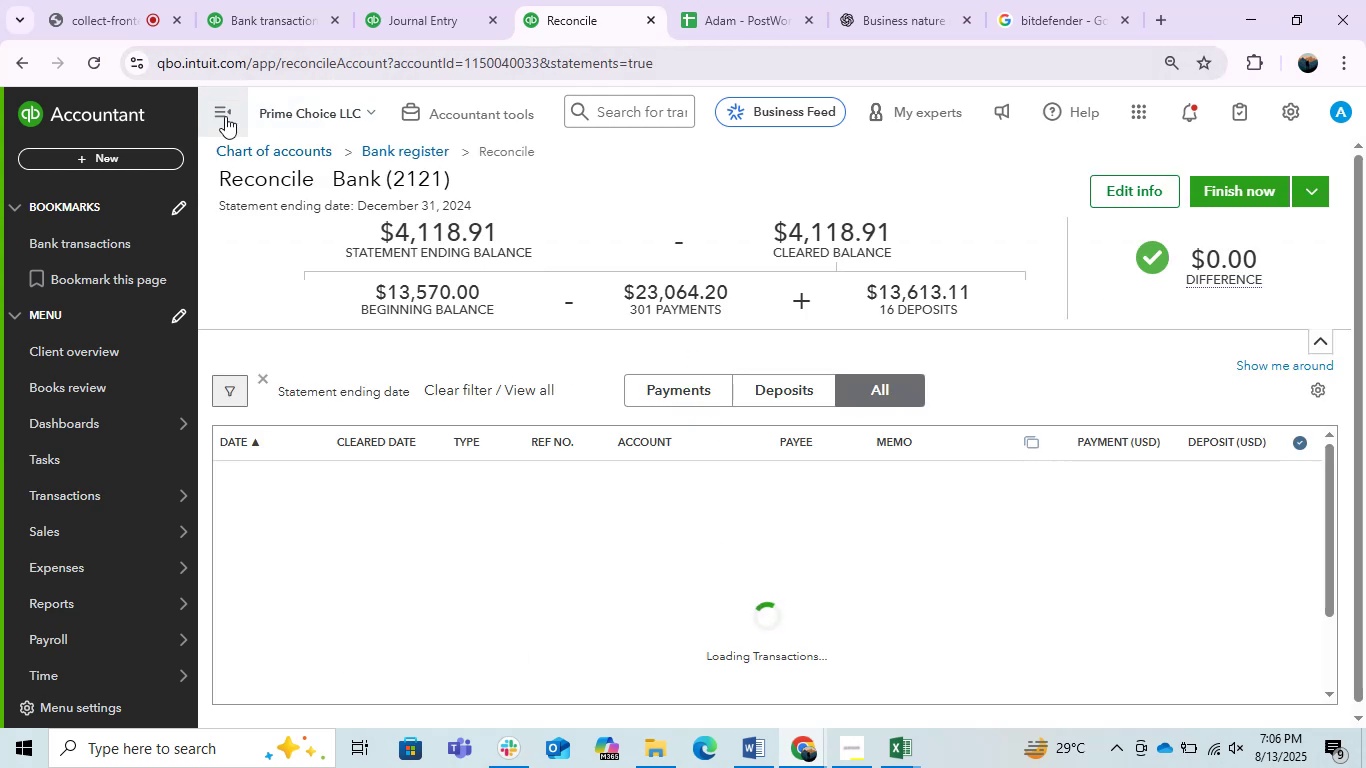 
left_click([225, 116])
 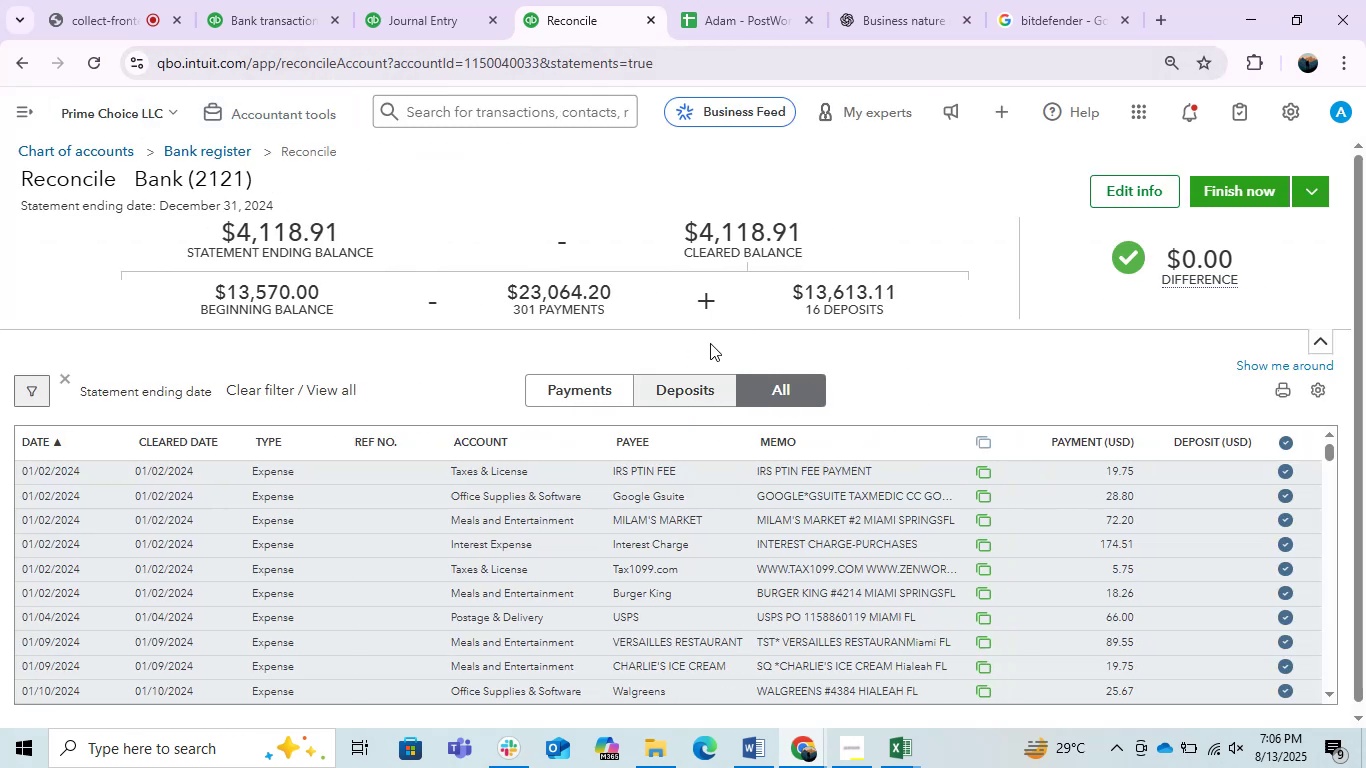 
left_click_drag(start_coordinate=[799, 289], to_coordinate=[945, 303])
 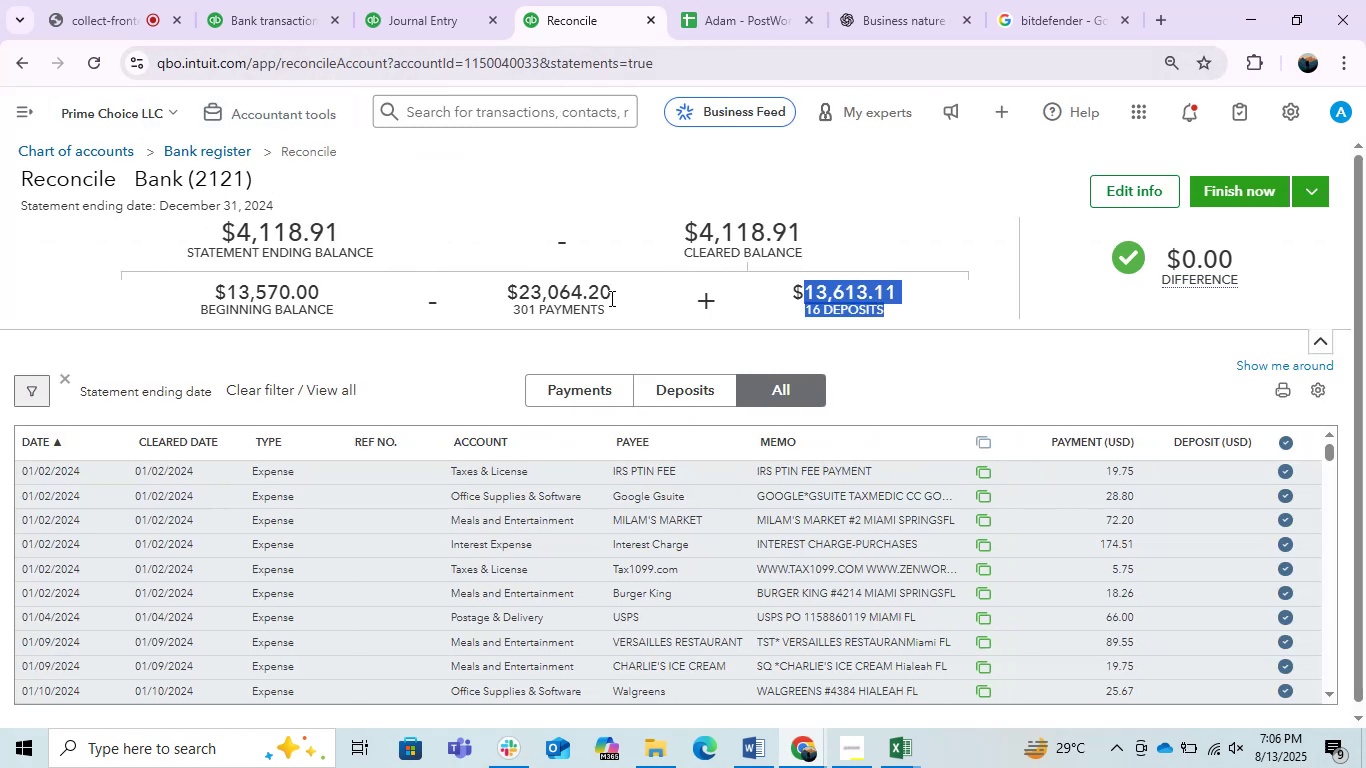 
left_click_drag(start_coordinate=[616, 285], to_coordinate=[472, 284])
 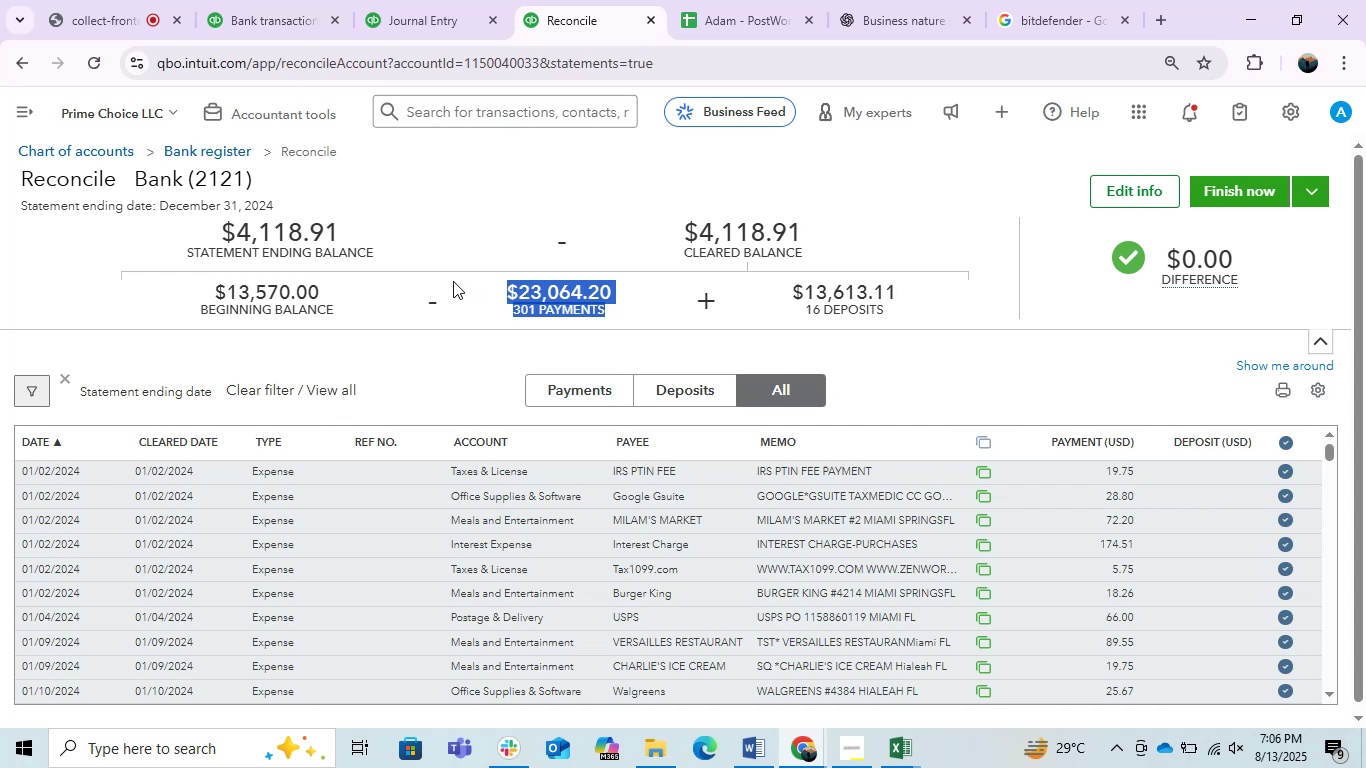 
left_click([453, 281])
 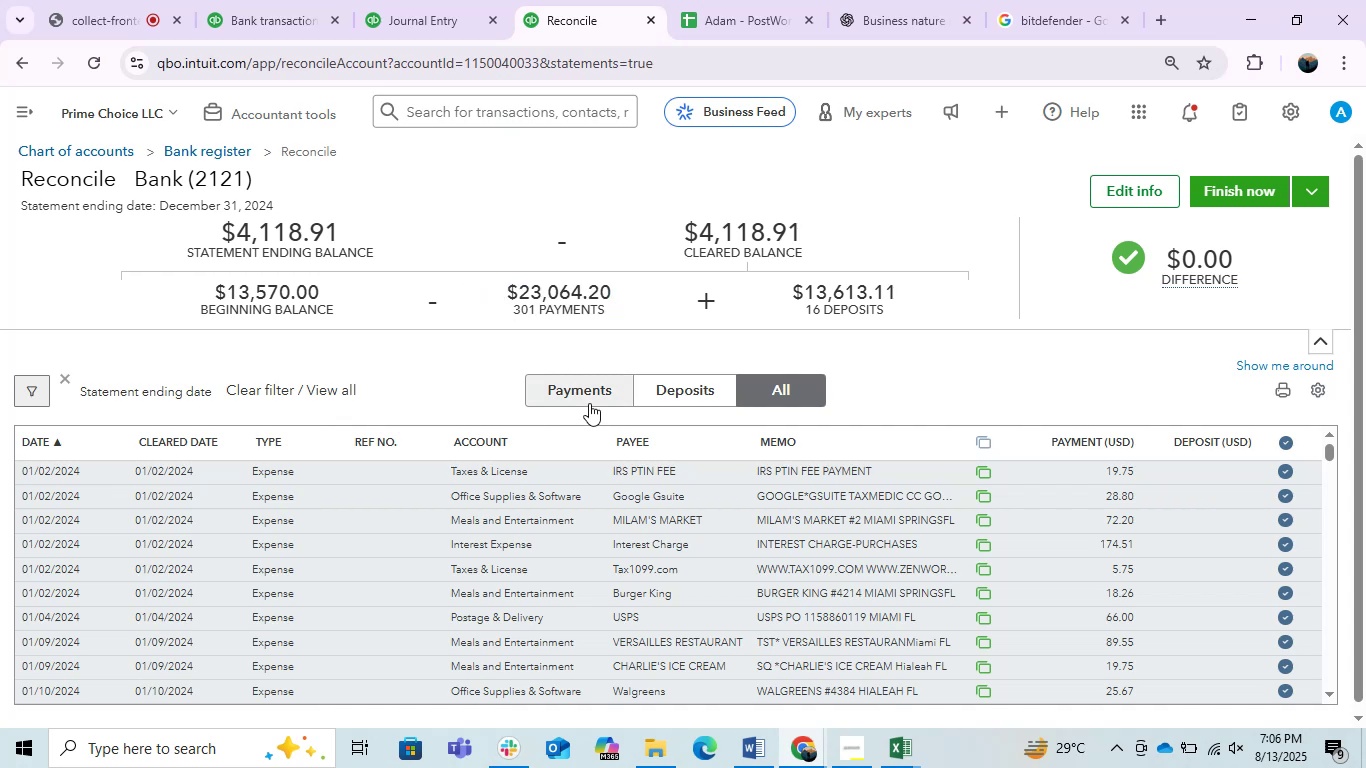 
left_click([584, 397])
 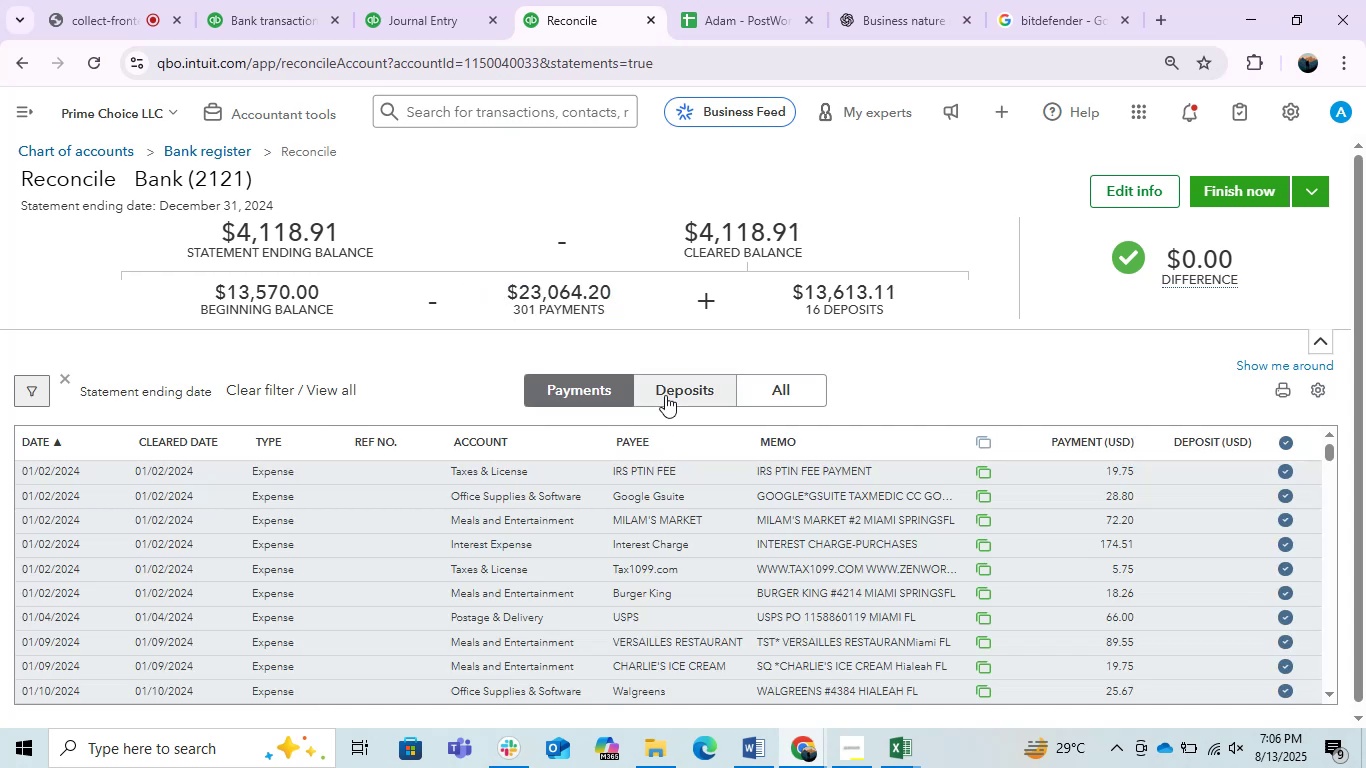 
wait(8.65)
 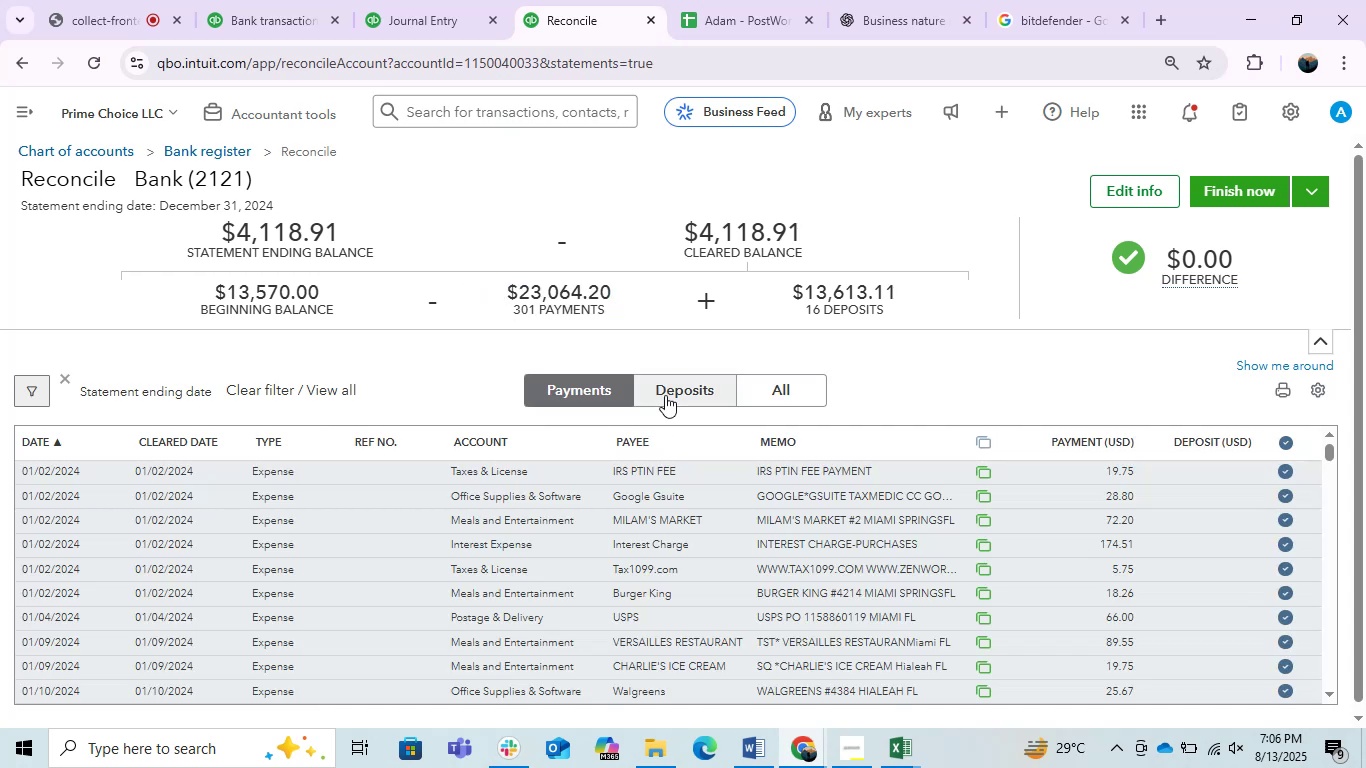 
left_click([699, 392])
 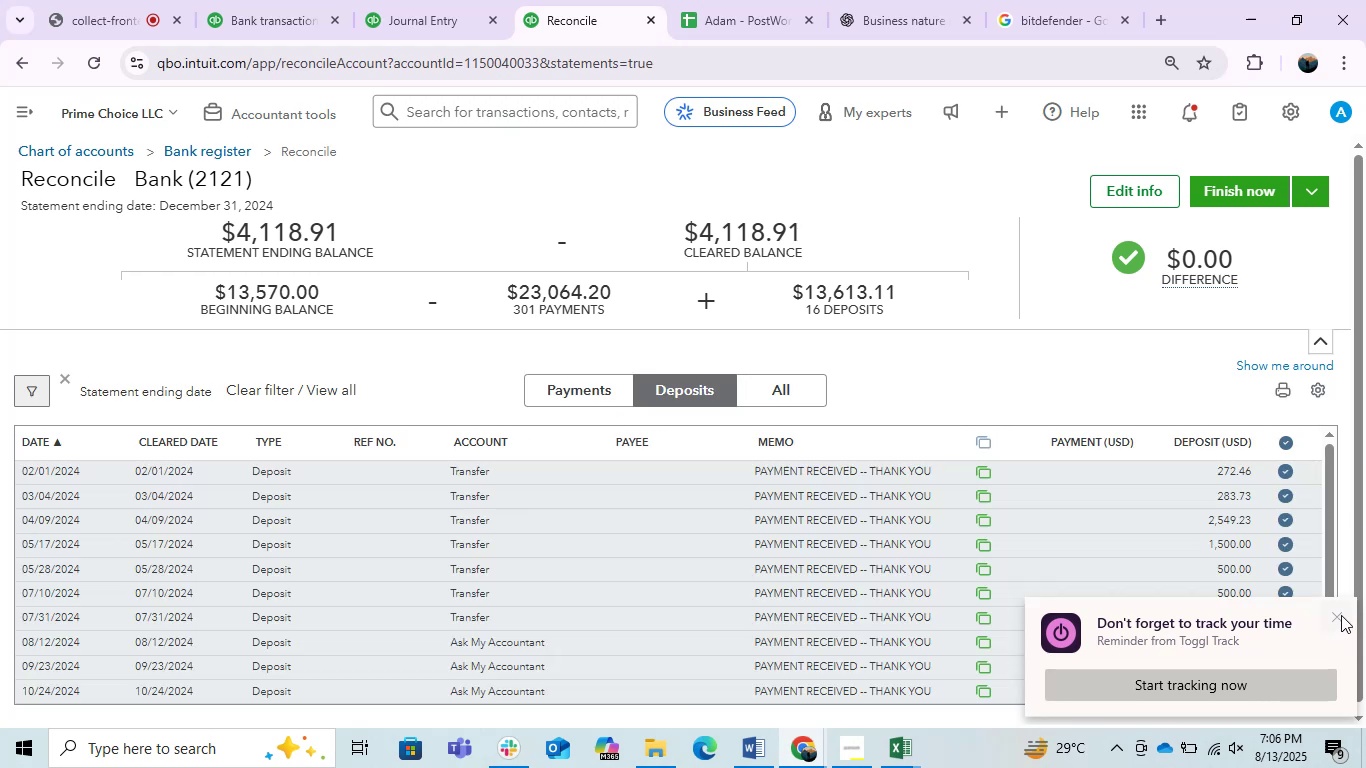 
left_click([1341, 615])
 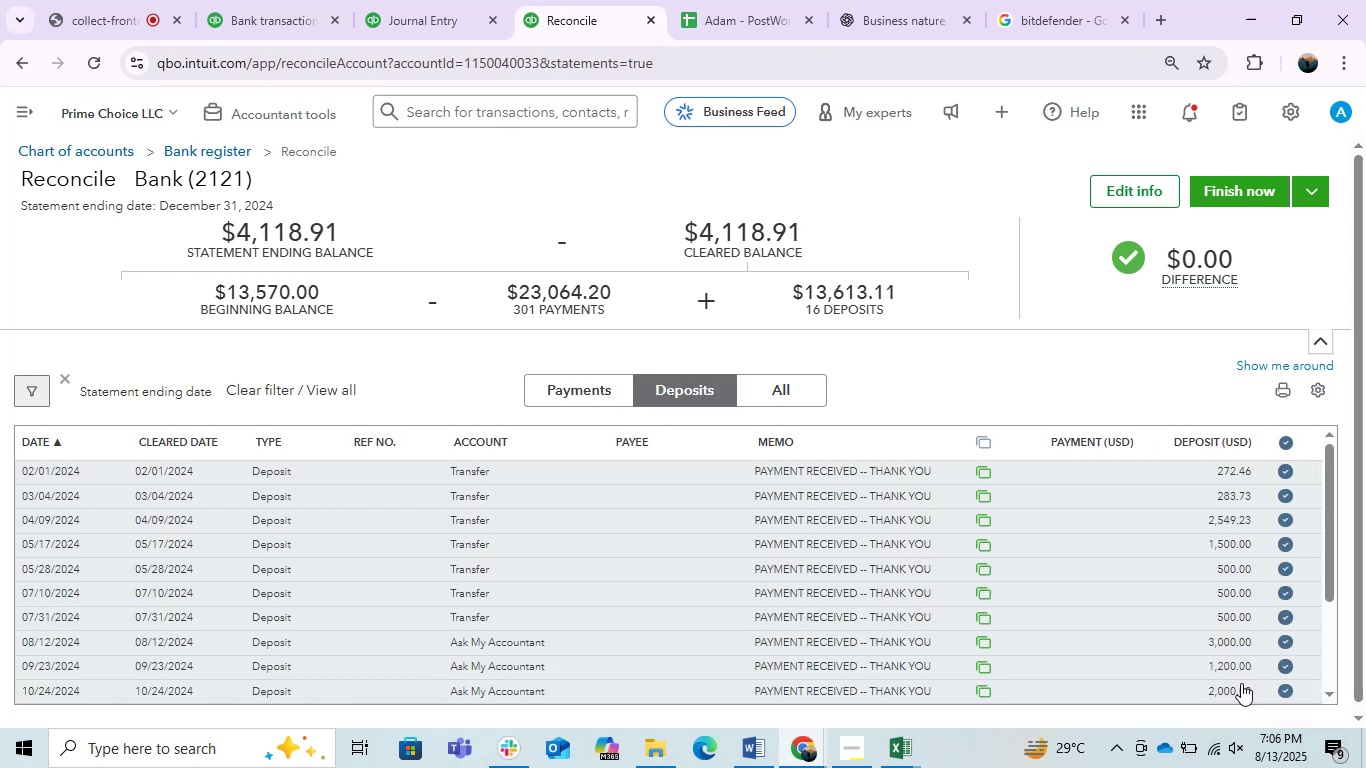 
scroll: coordinate [609, 481], scroll_direction: down, amount: 30.0
 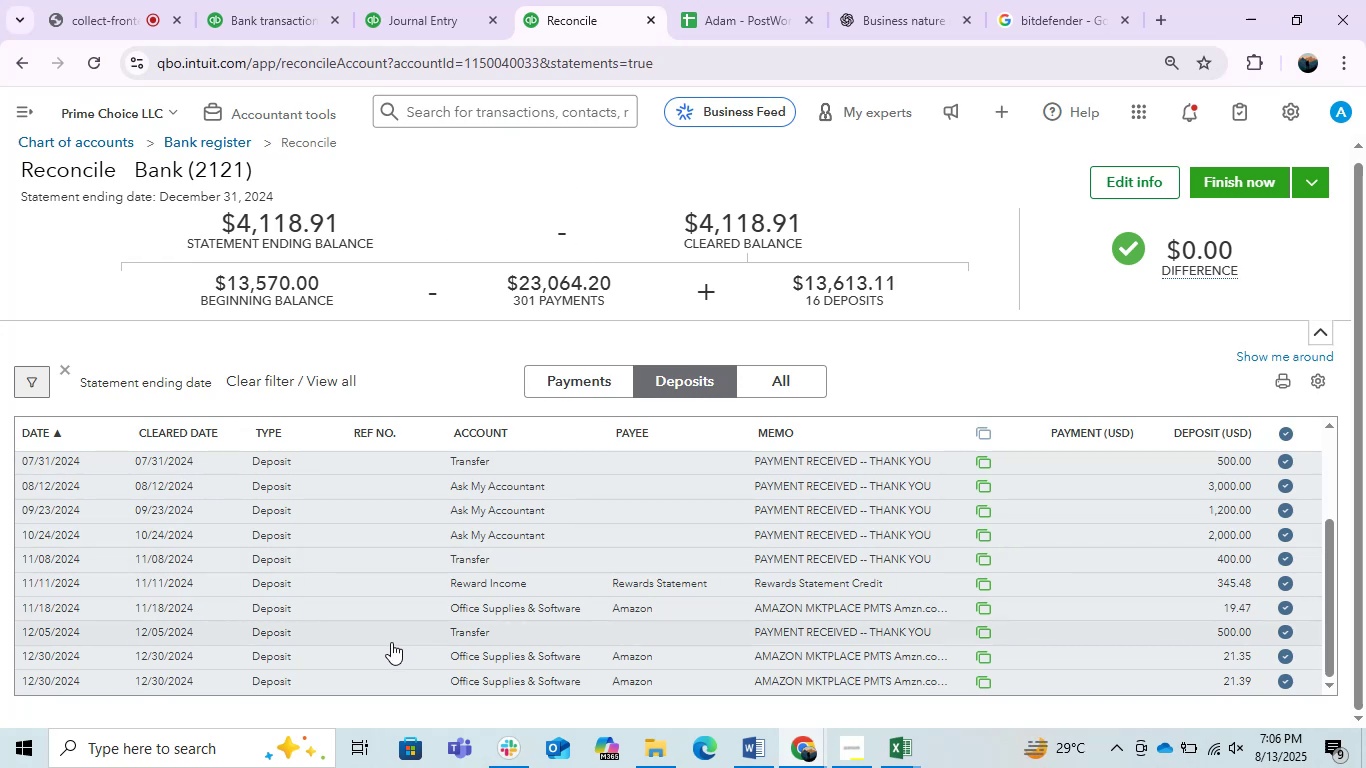 
scroll: coordinate [350, 619], scroll_direction: up, amount: 5.0
 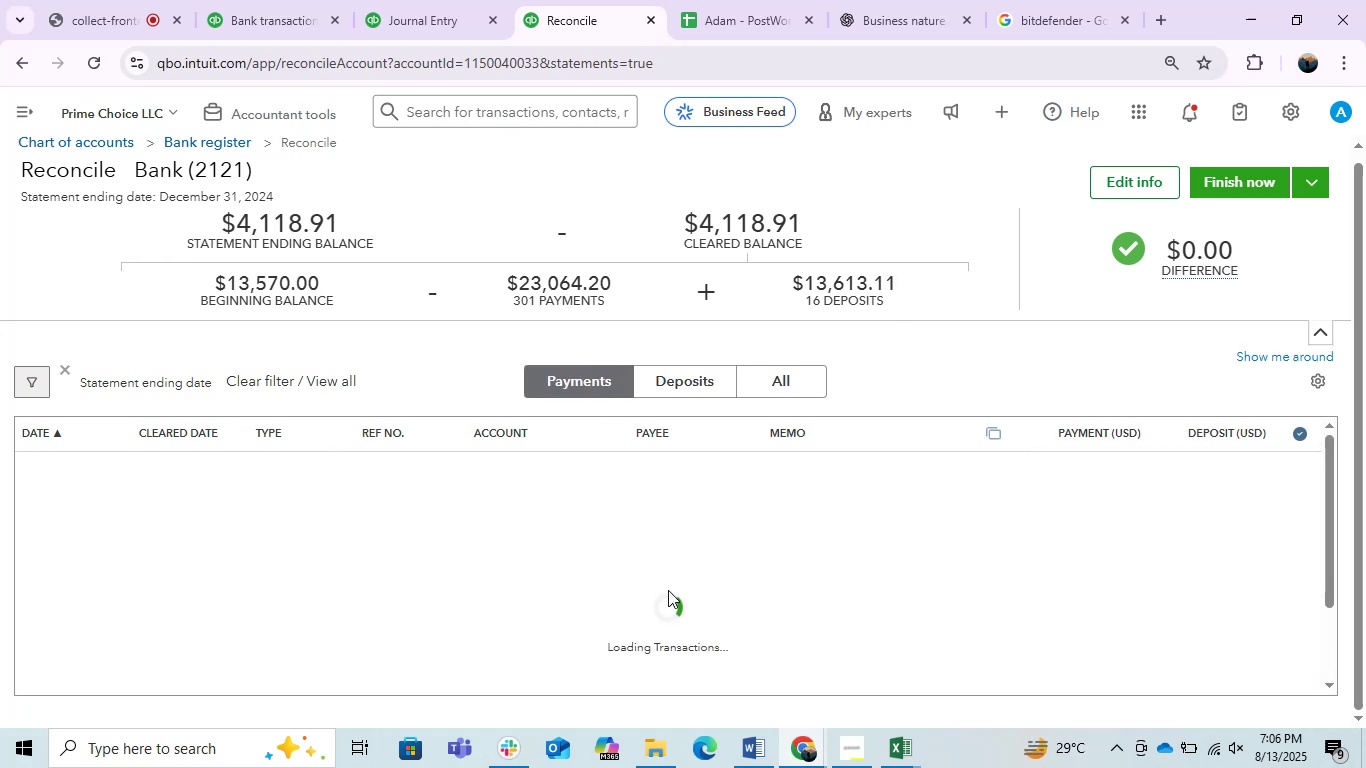 
scroll: coordinate [786, 519], scroll_direction: down, amount: 8.0
 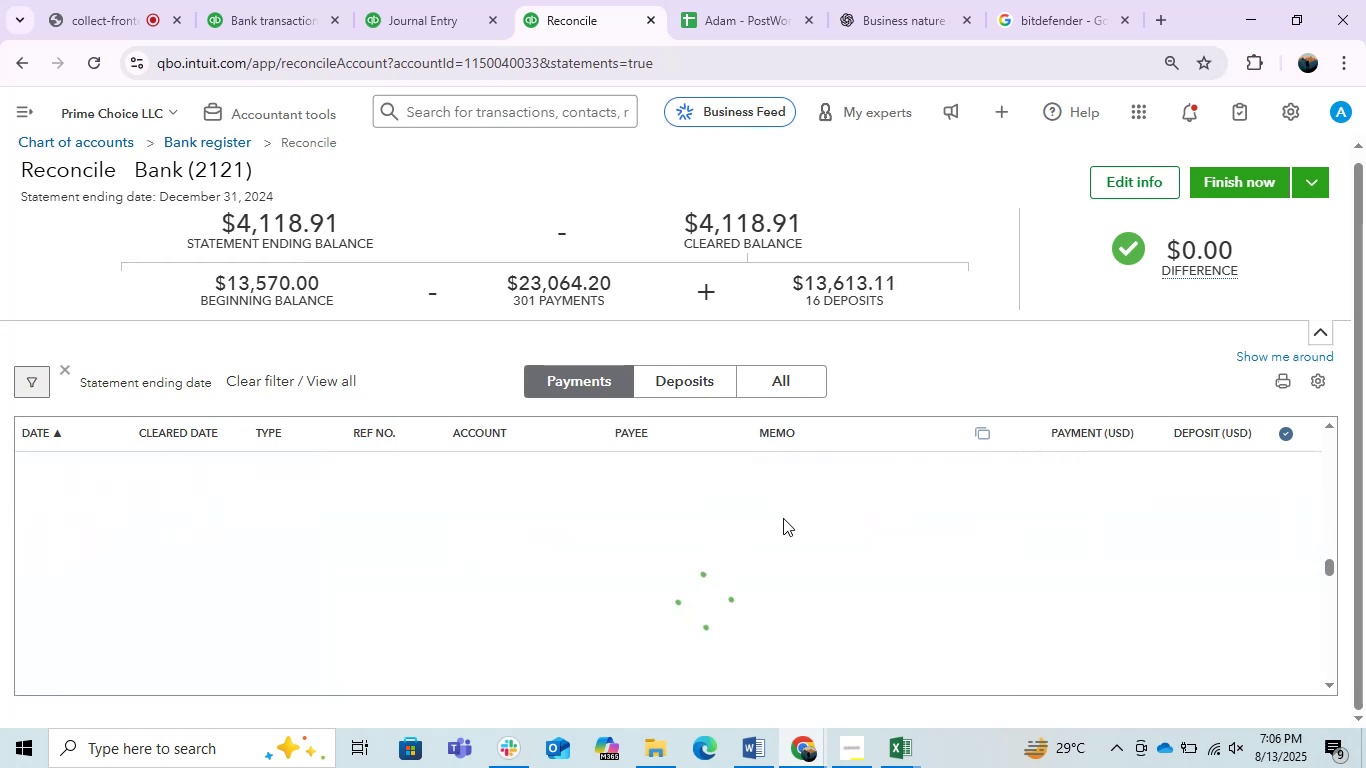 
scroll: coordinate [782, 515], scroll_direction: up, amount: 1.0
 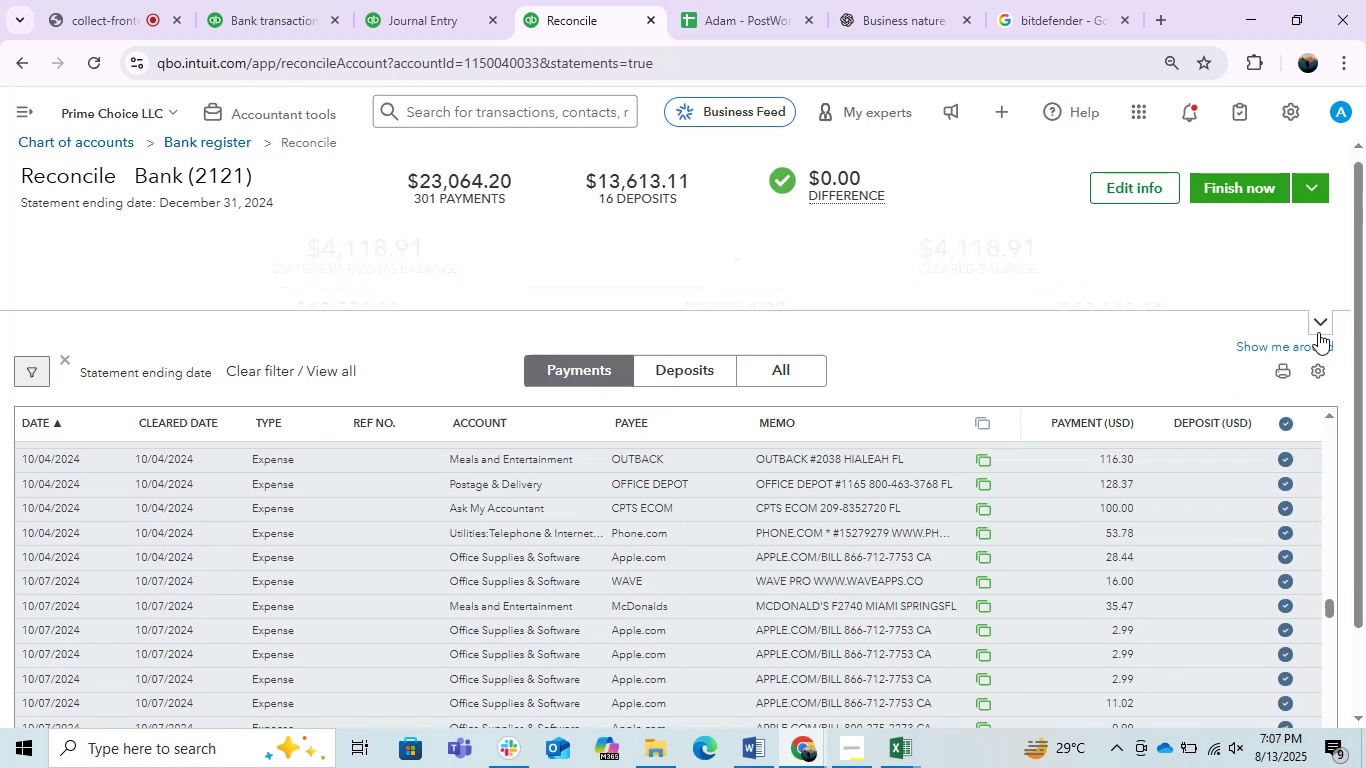 
scroll: coordinate [875, 537], scroll_direction: down, amount: 18.0
 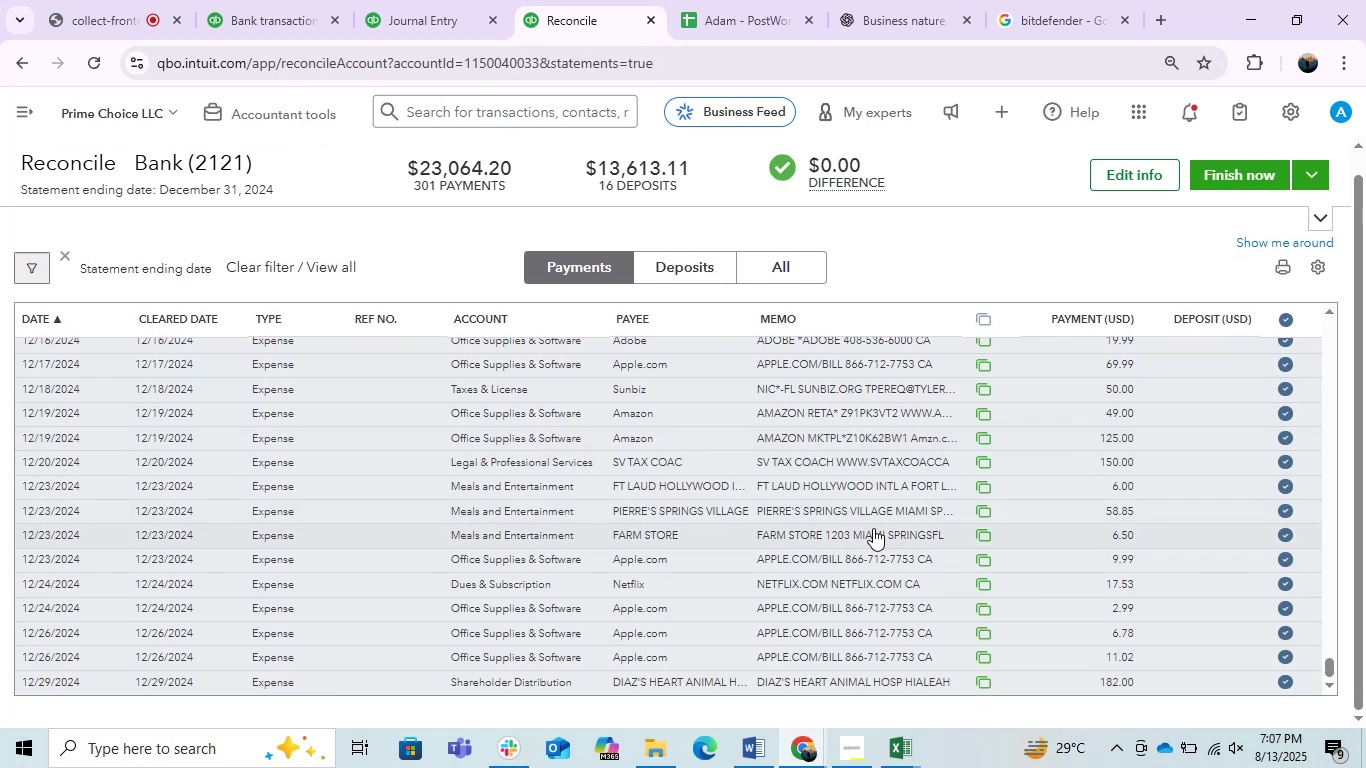 
scroll: coordinate [869, 531], scroll_direction: up, amount: 7.0
 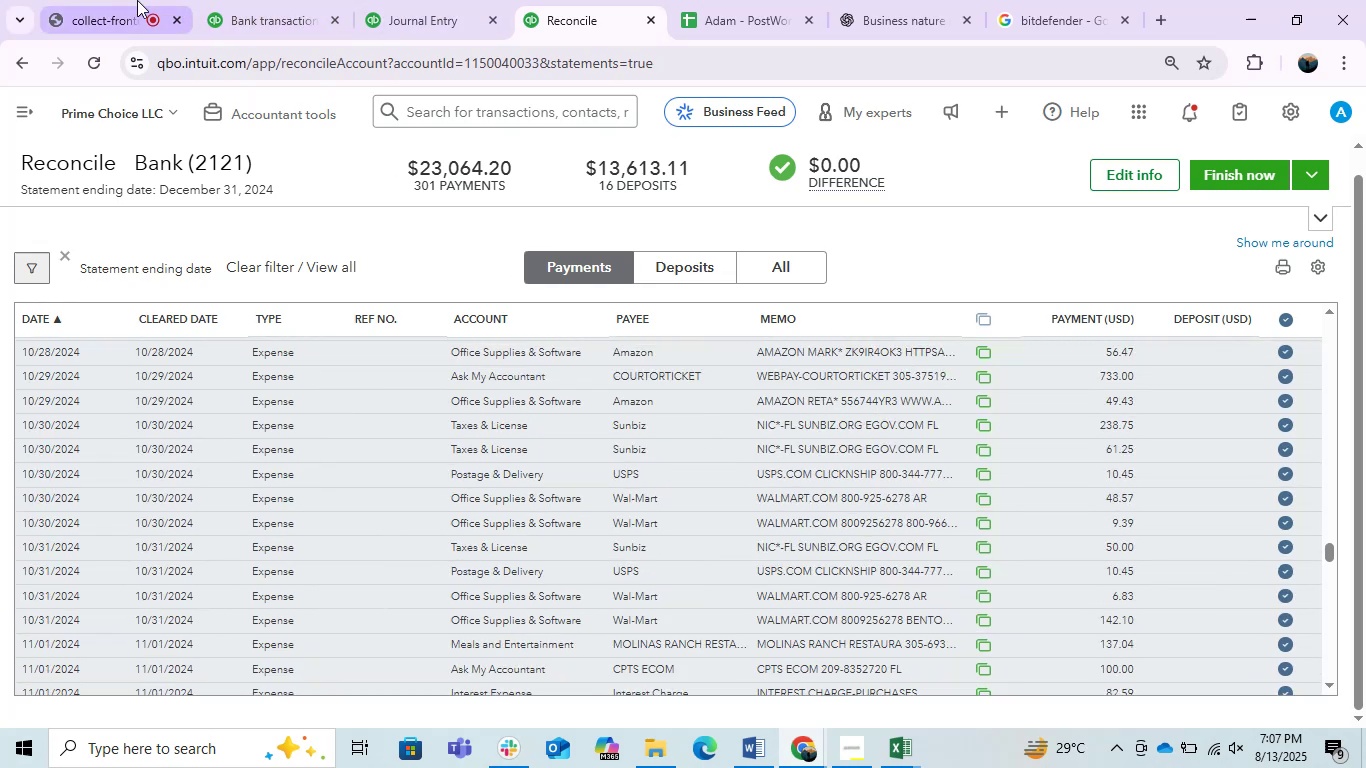 
left_click([128, 0])
 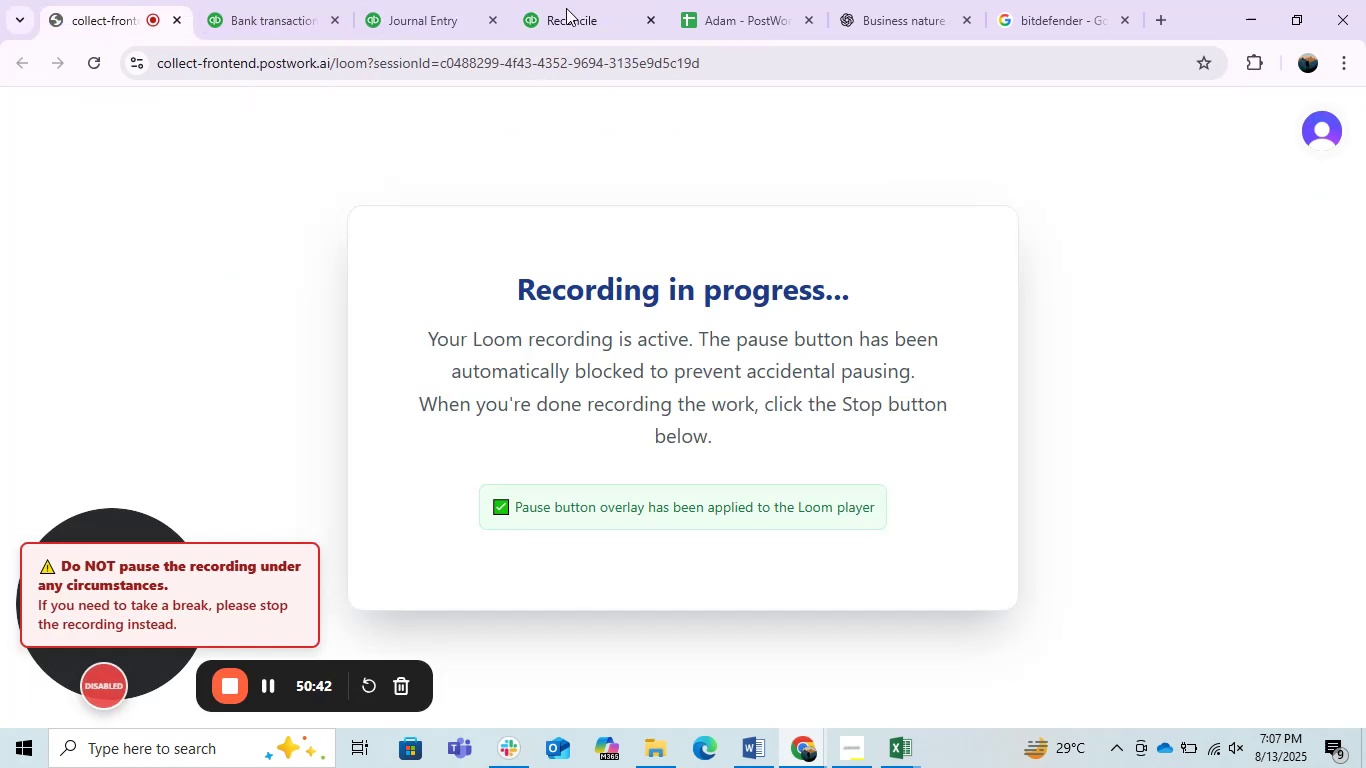 
left_click([641, 0])
 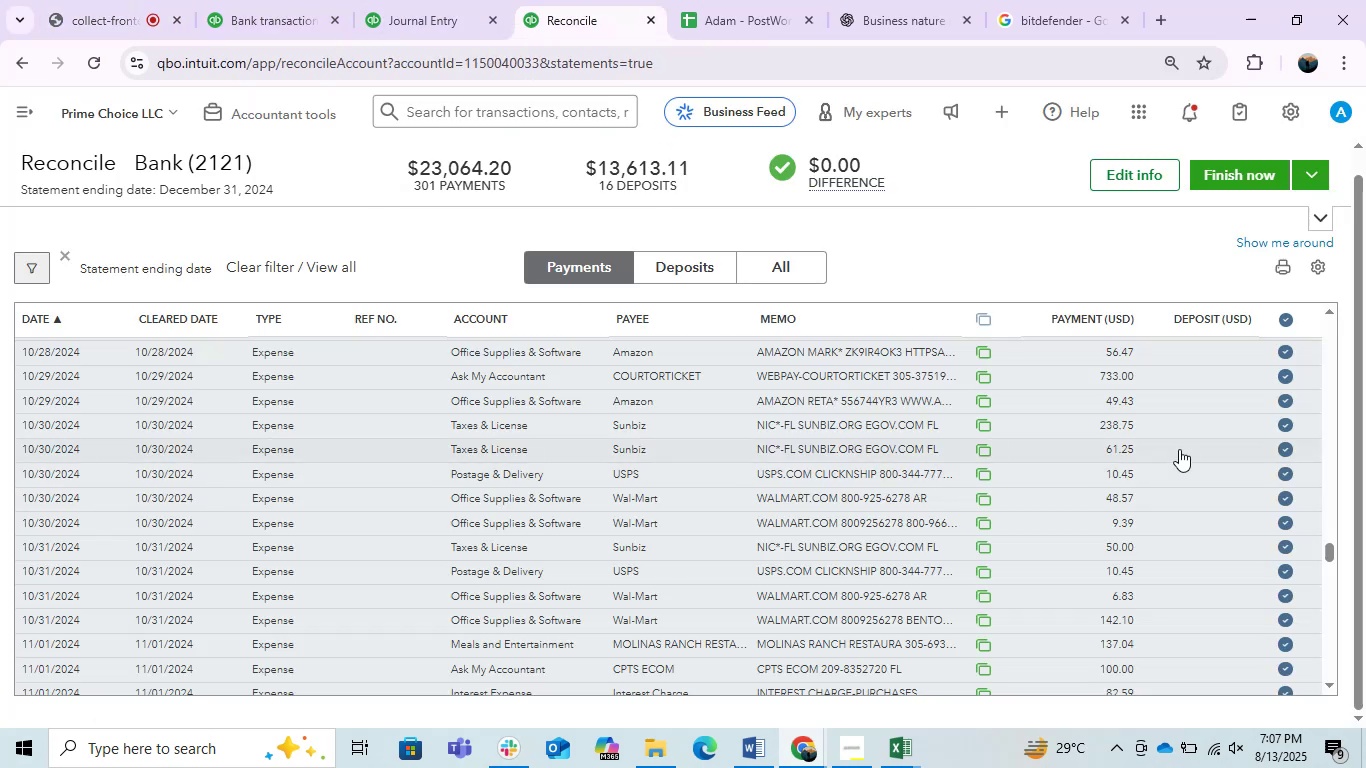 
scroll: coordinate [1223, 500], scroll_direction: up, amount: 19.0
 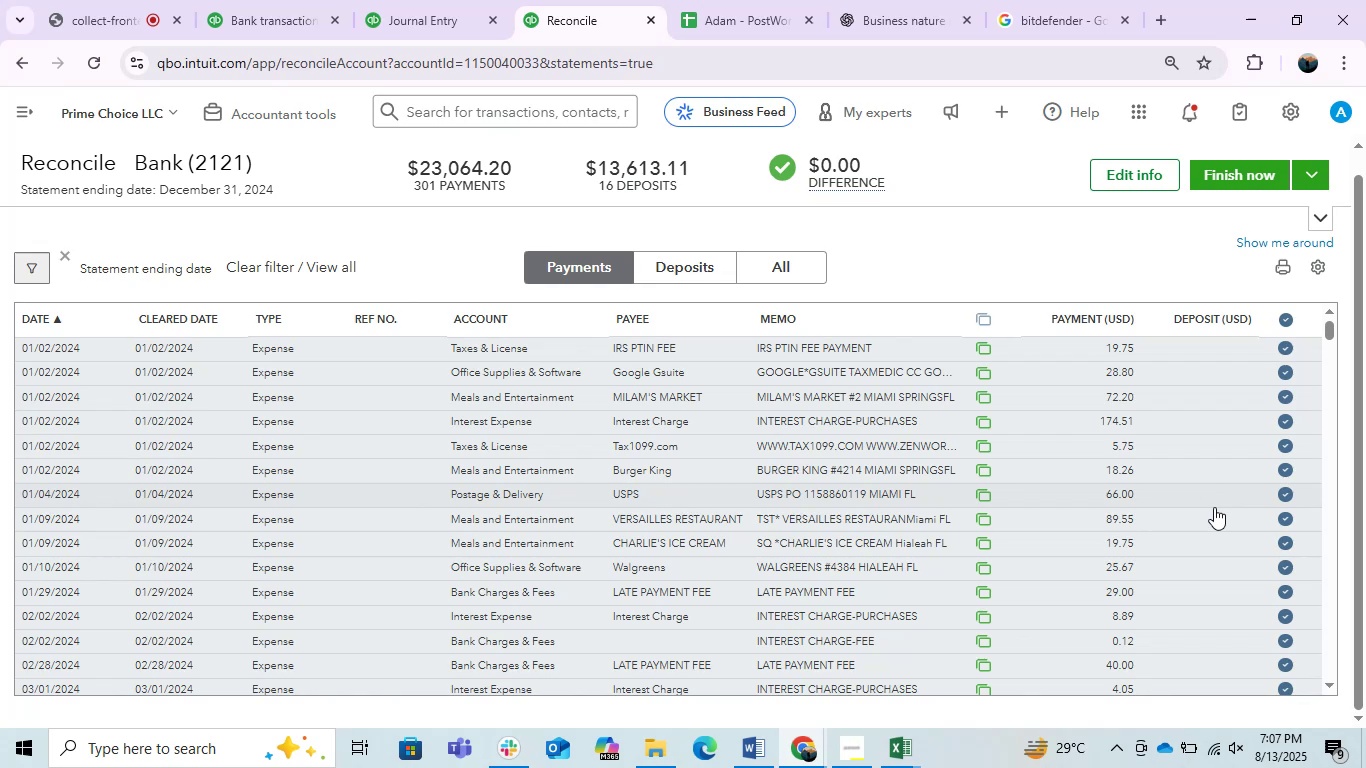 
wait(9.46)
 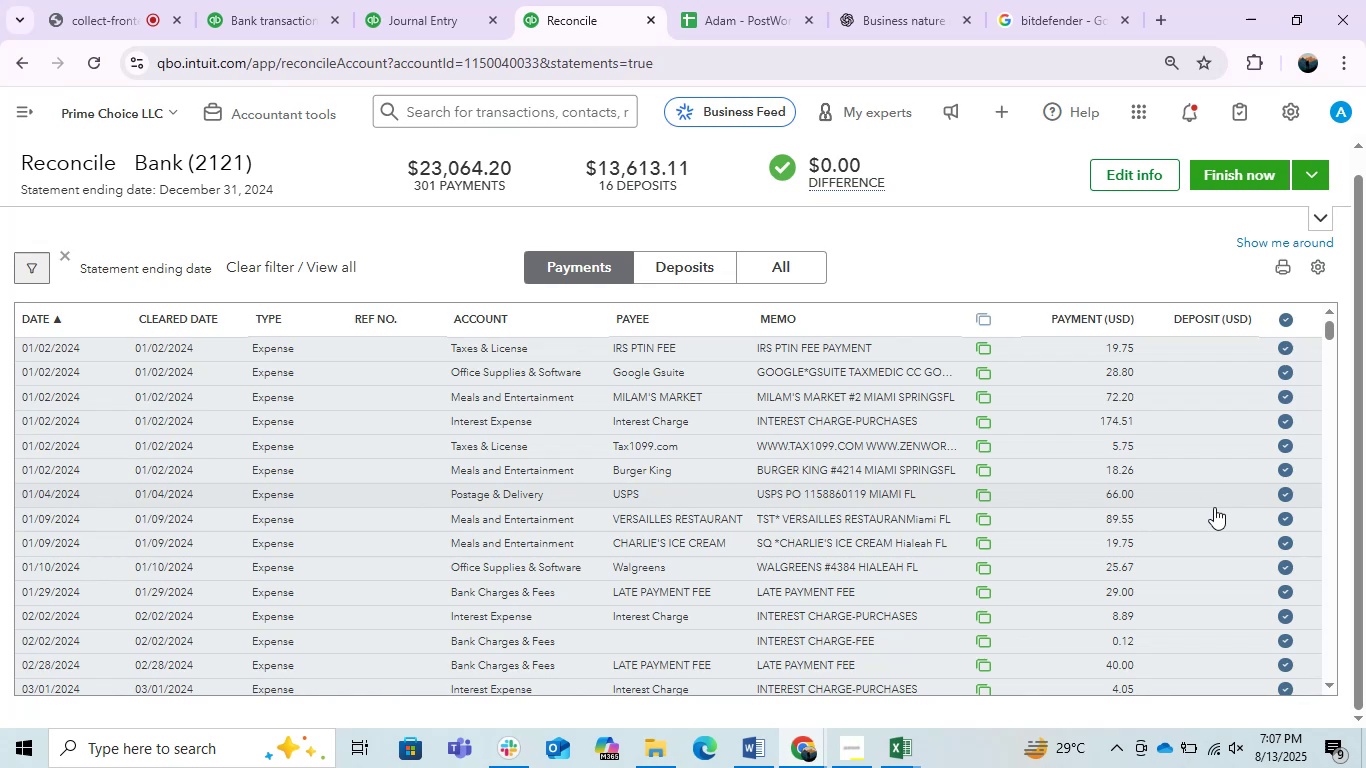 
left_click([1334, 351])
 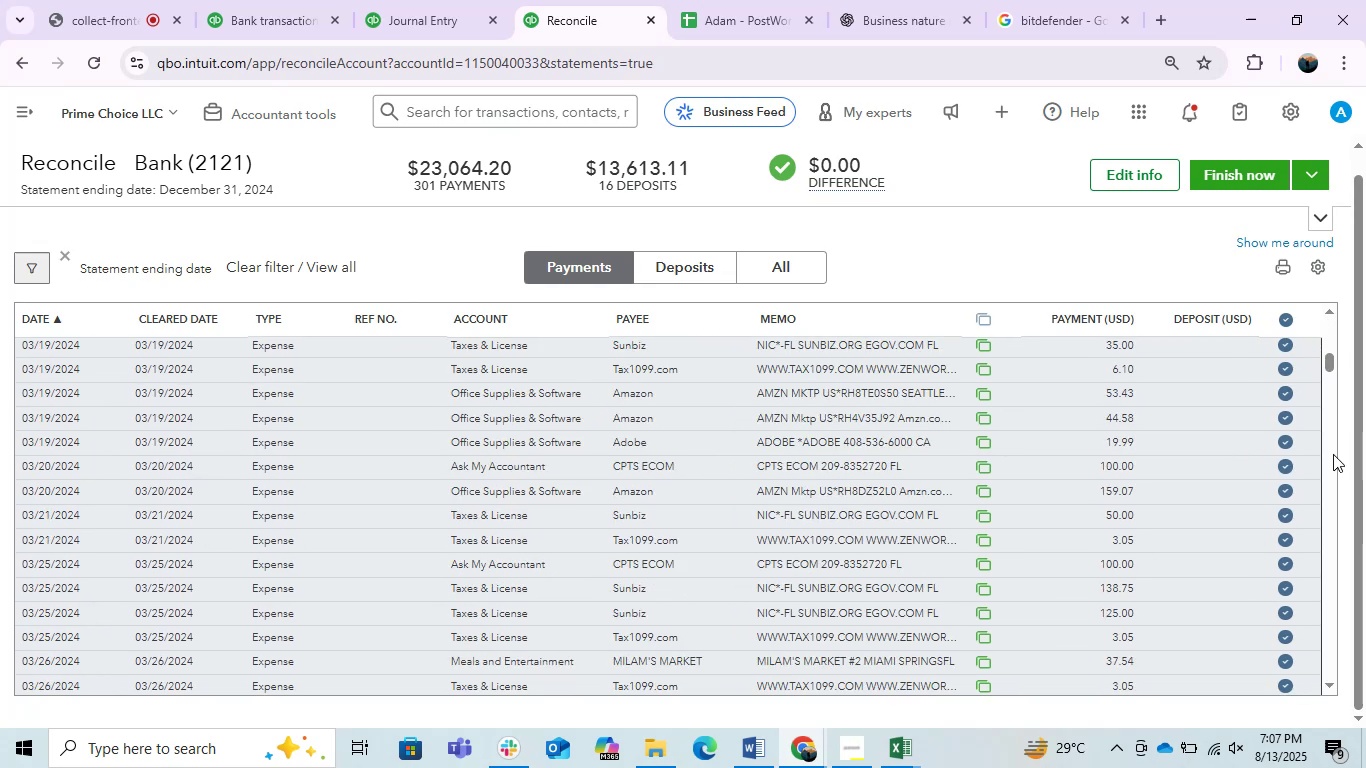 
double_click([1330, 468])
 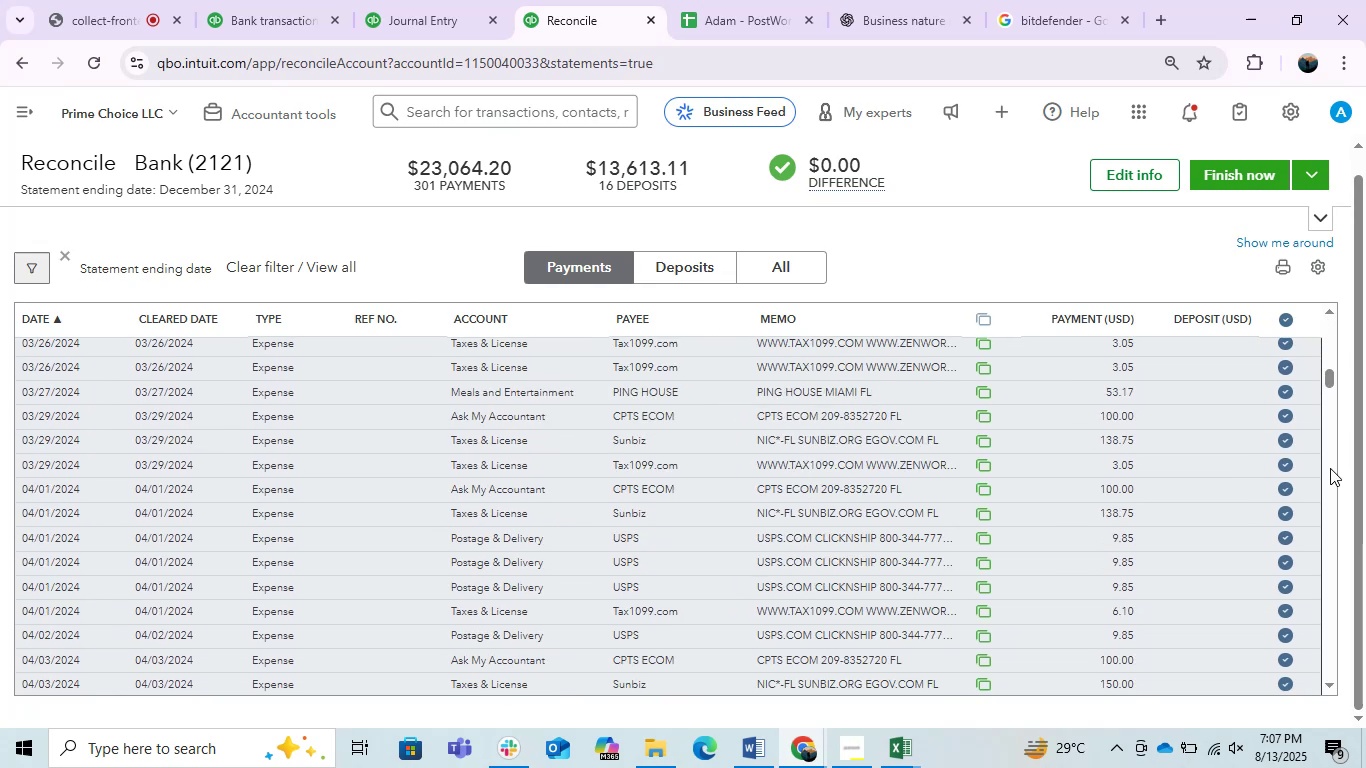 
triple_click([1330, 468])
 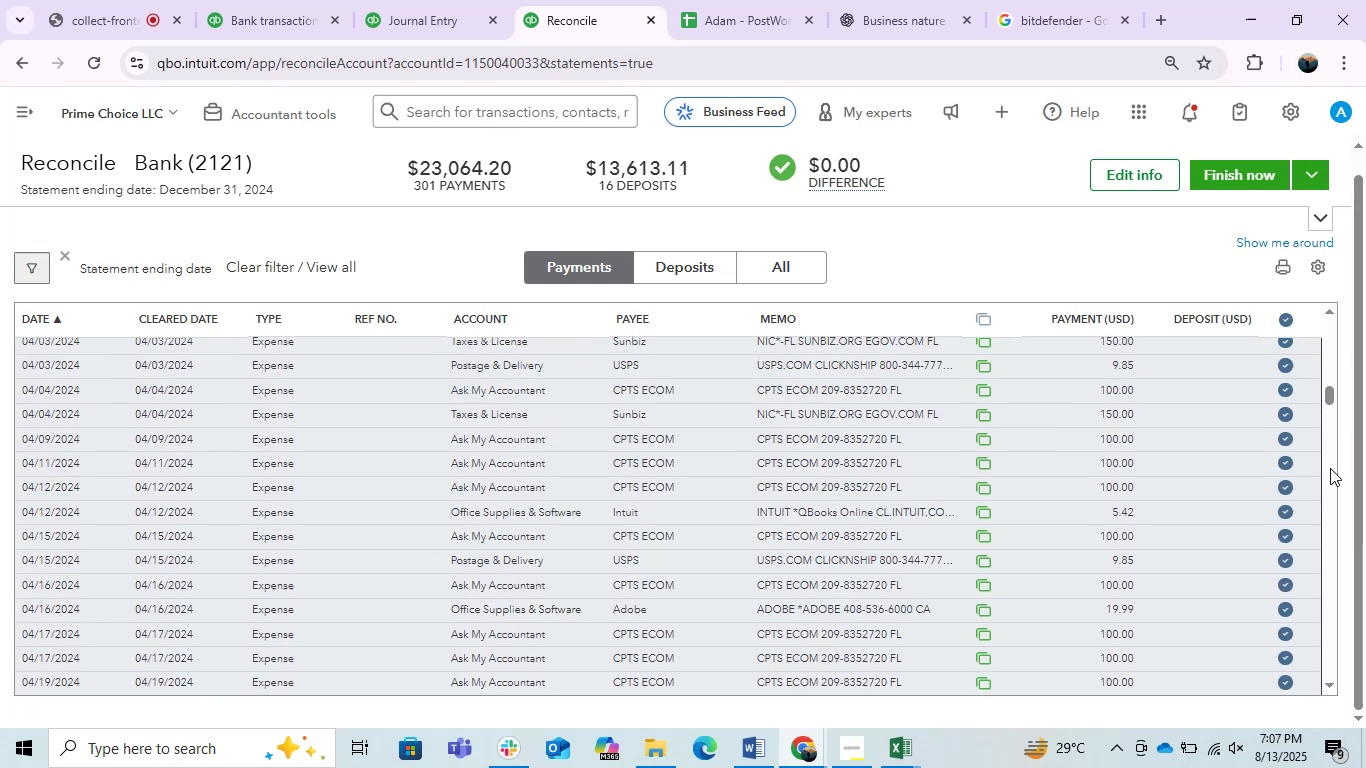 
triple_click([1330, 468])
 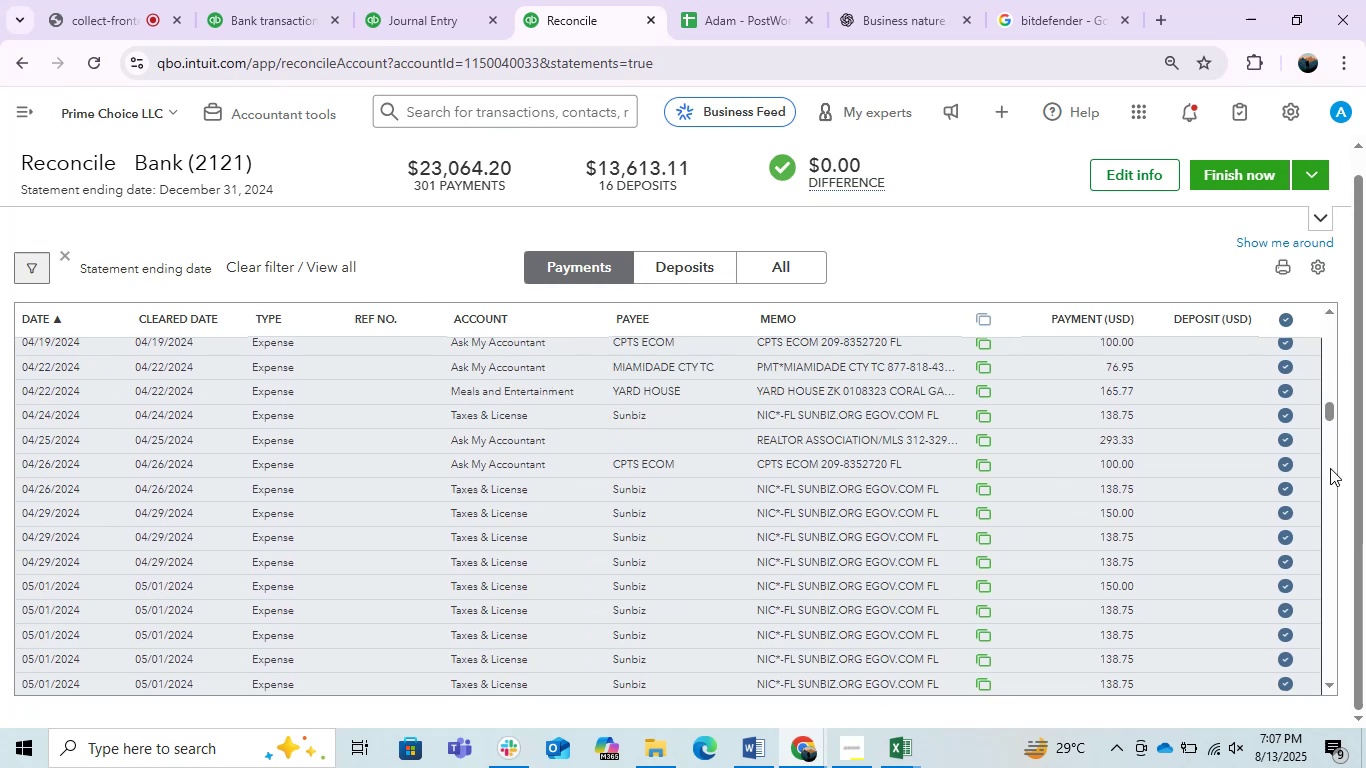 
triple_click([1330, 468])
 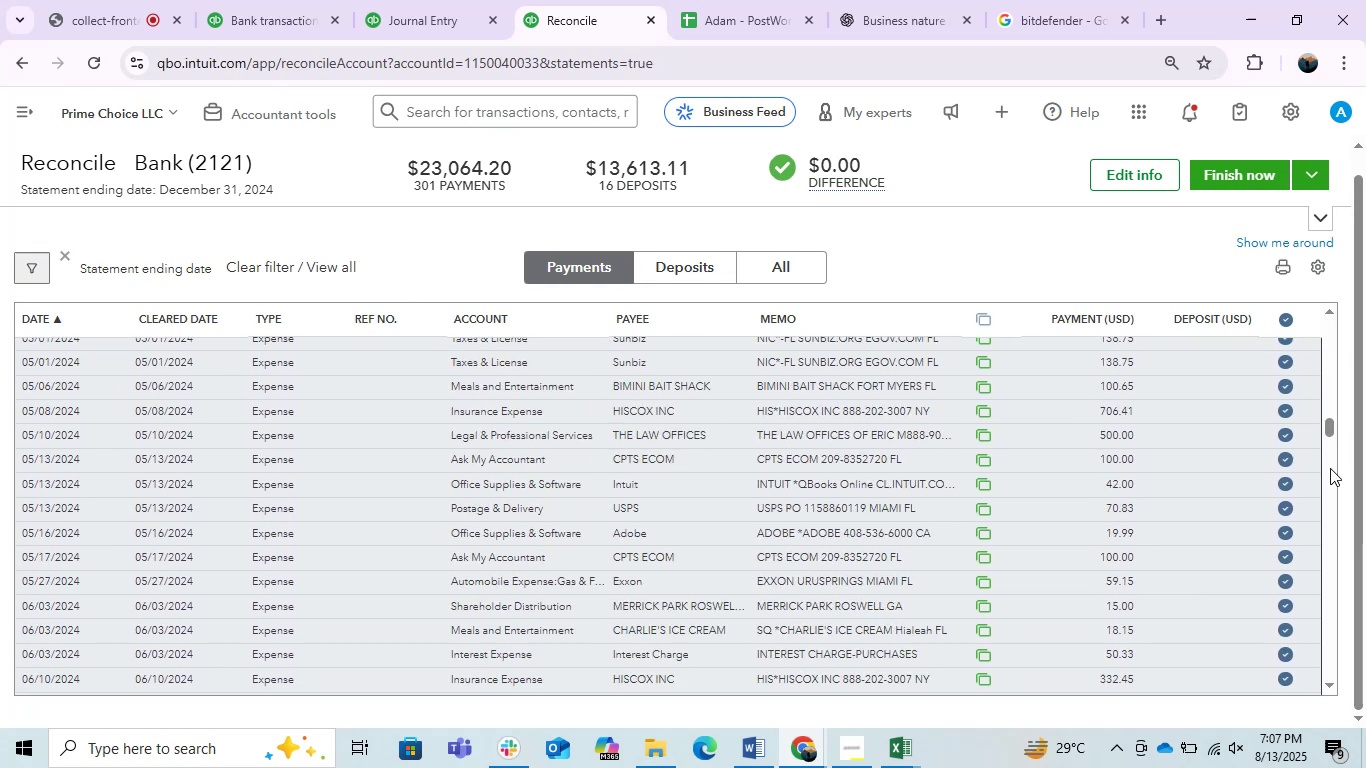 
triple_click([1330, 468])
 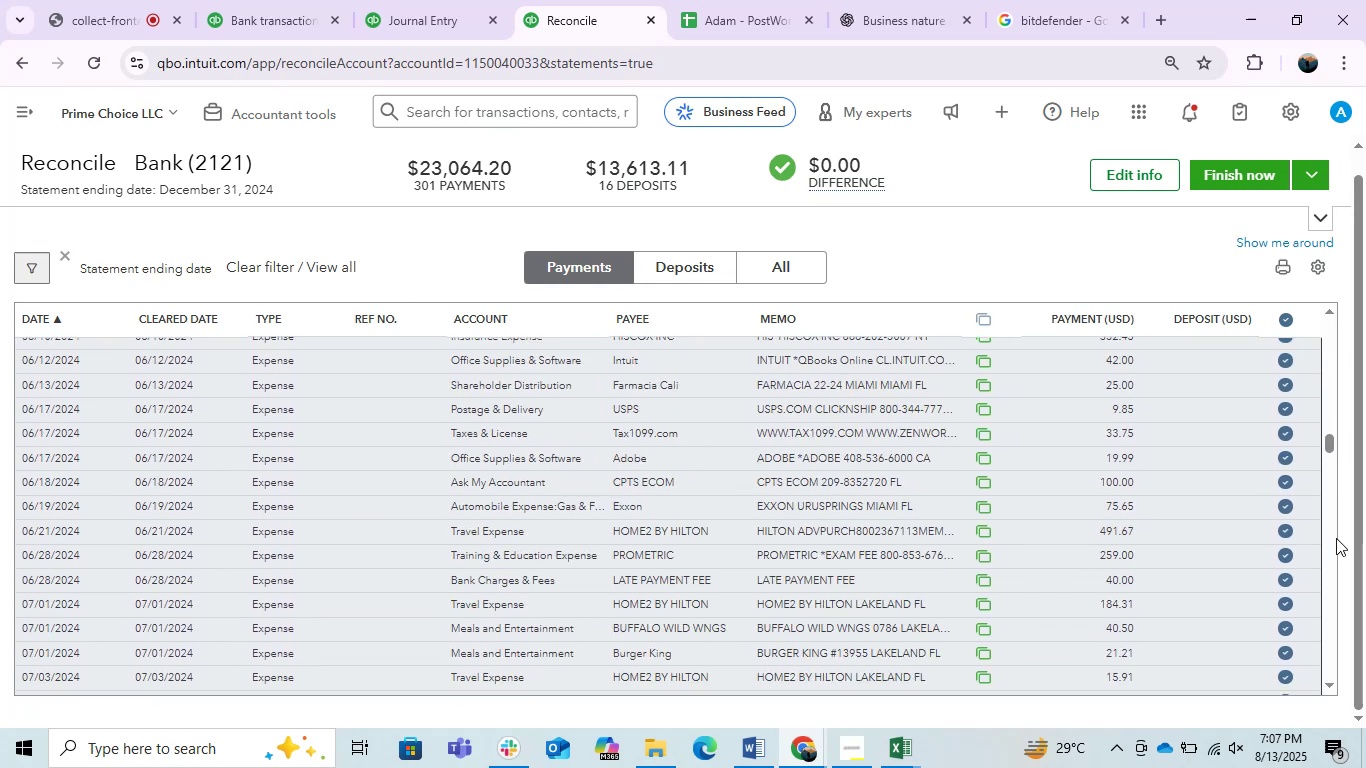 
triple_click([1336, 538])
 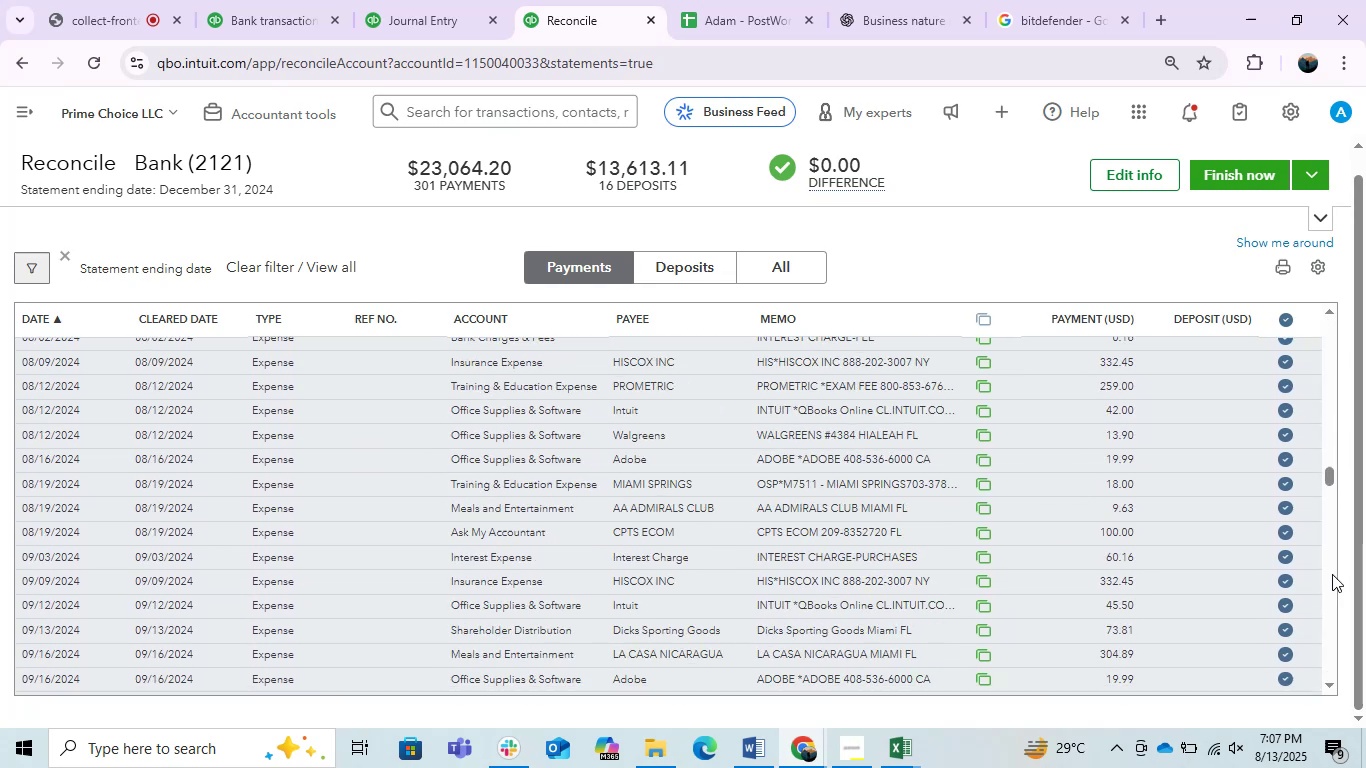 
double_click([1332, 574])
 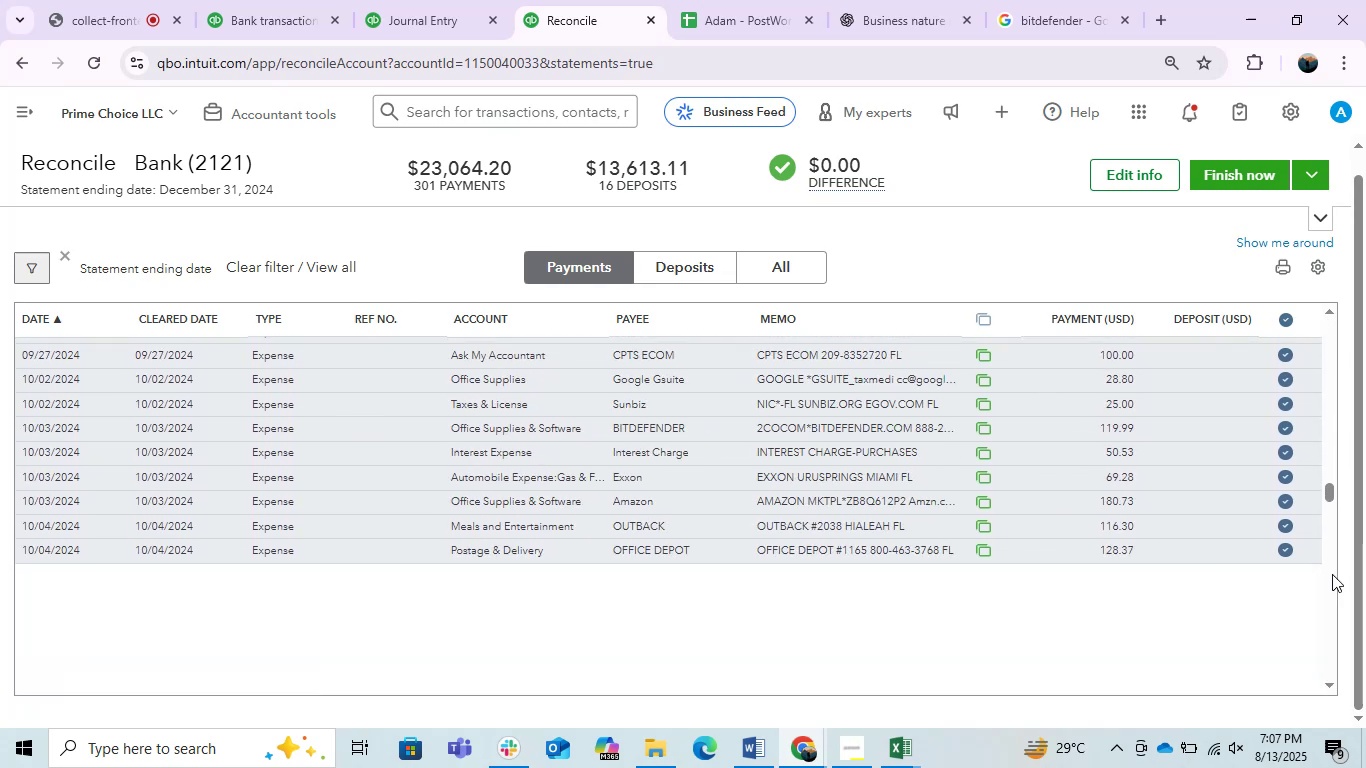 
triple_click([1332, 574])
 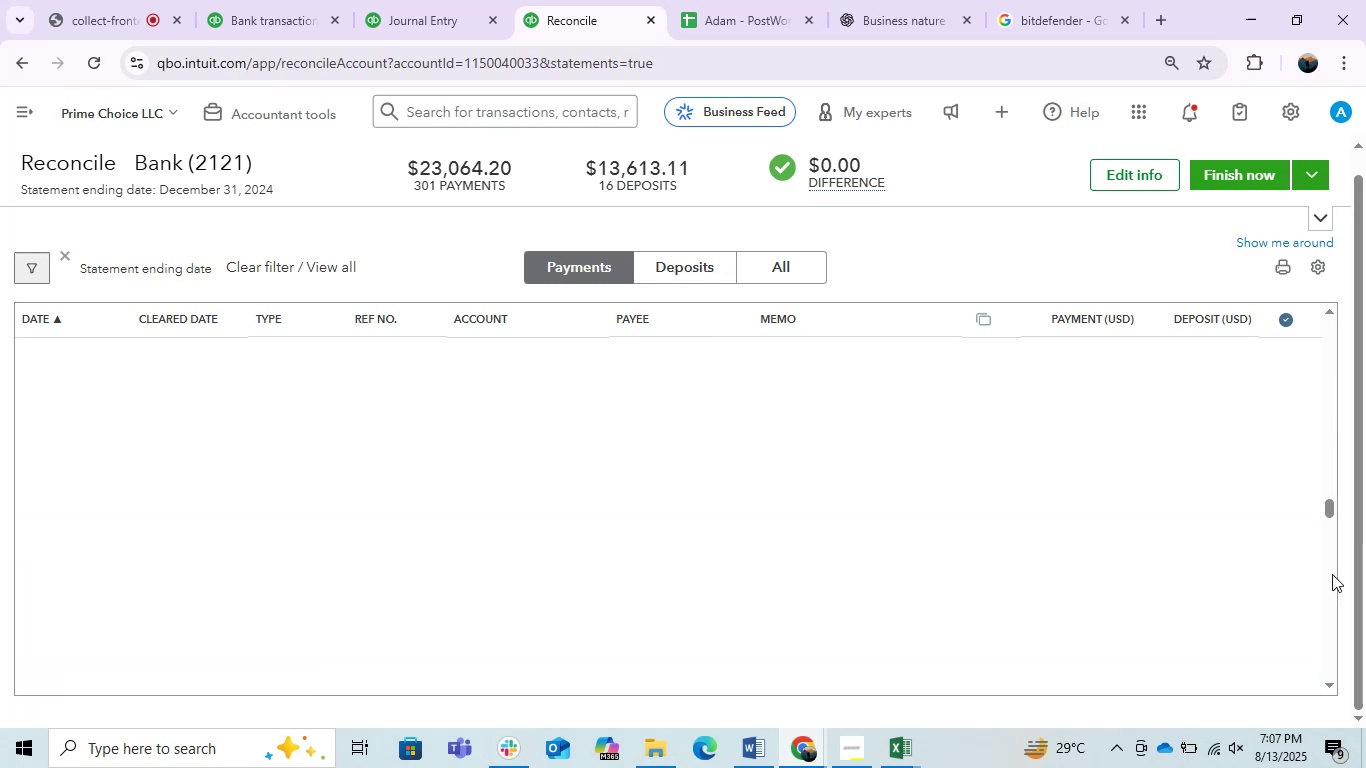 
triple_click([1332, 574])
 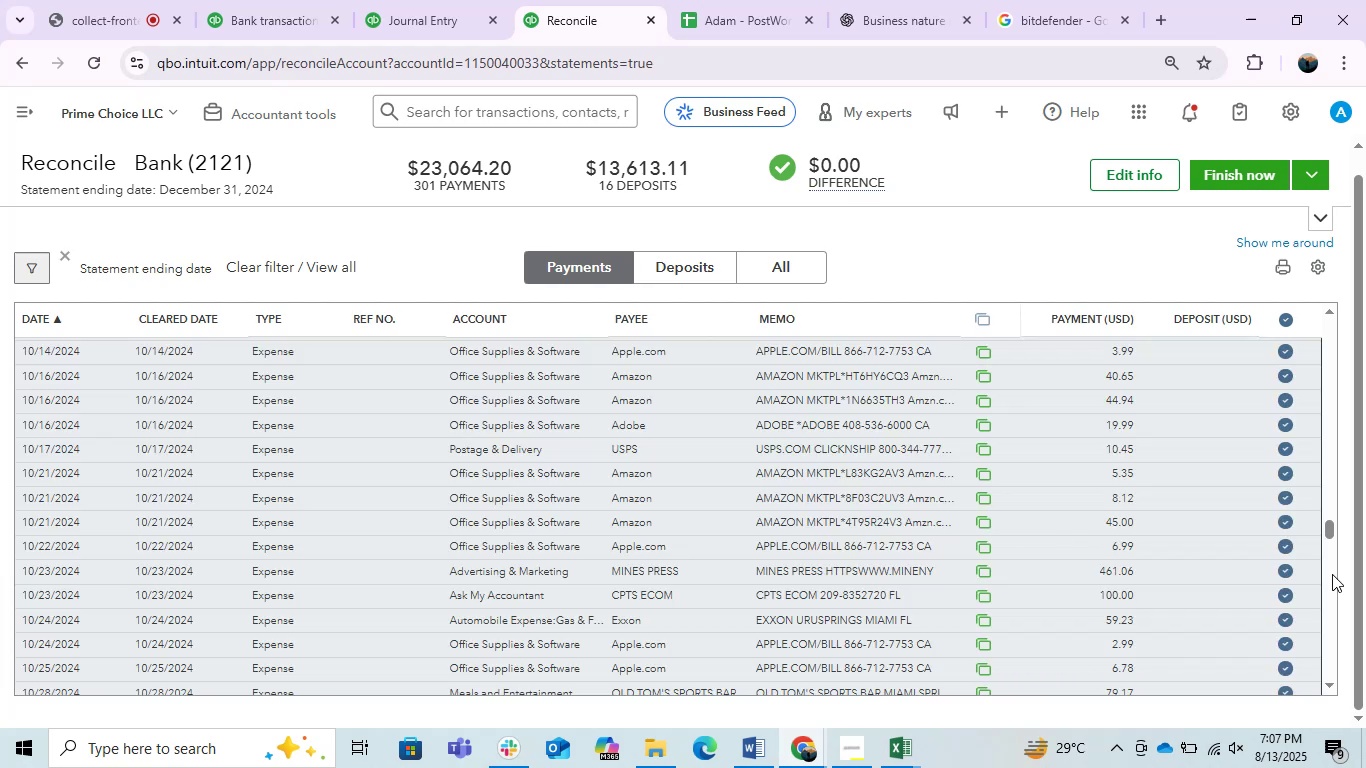 
left_click([1332, 574])
 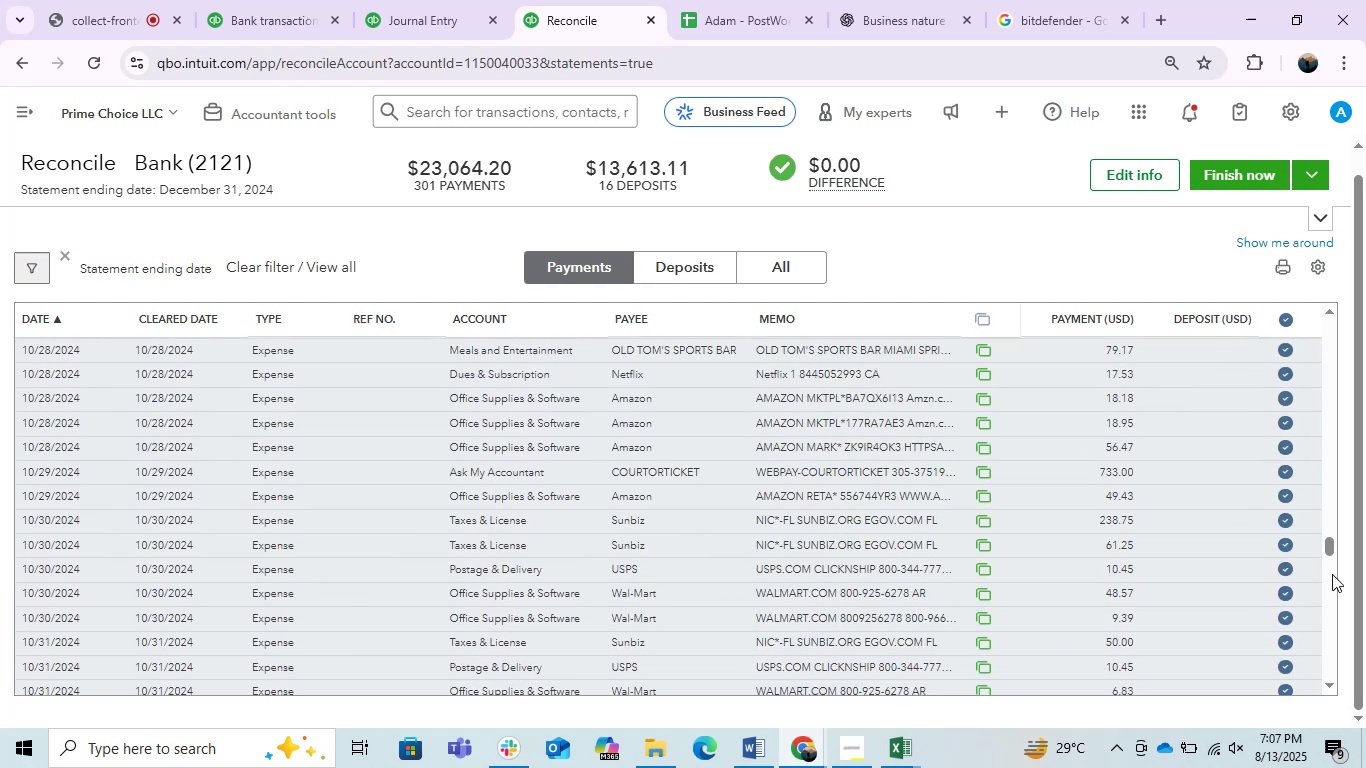 
left_click([1332, 574])
 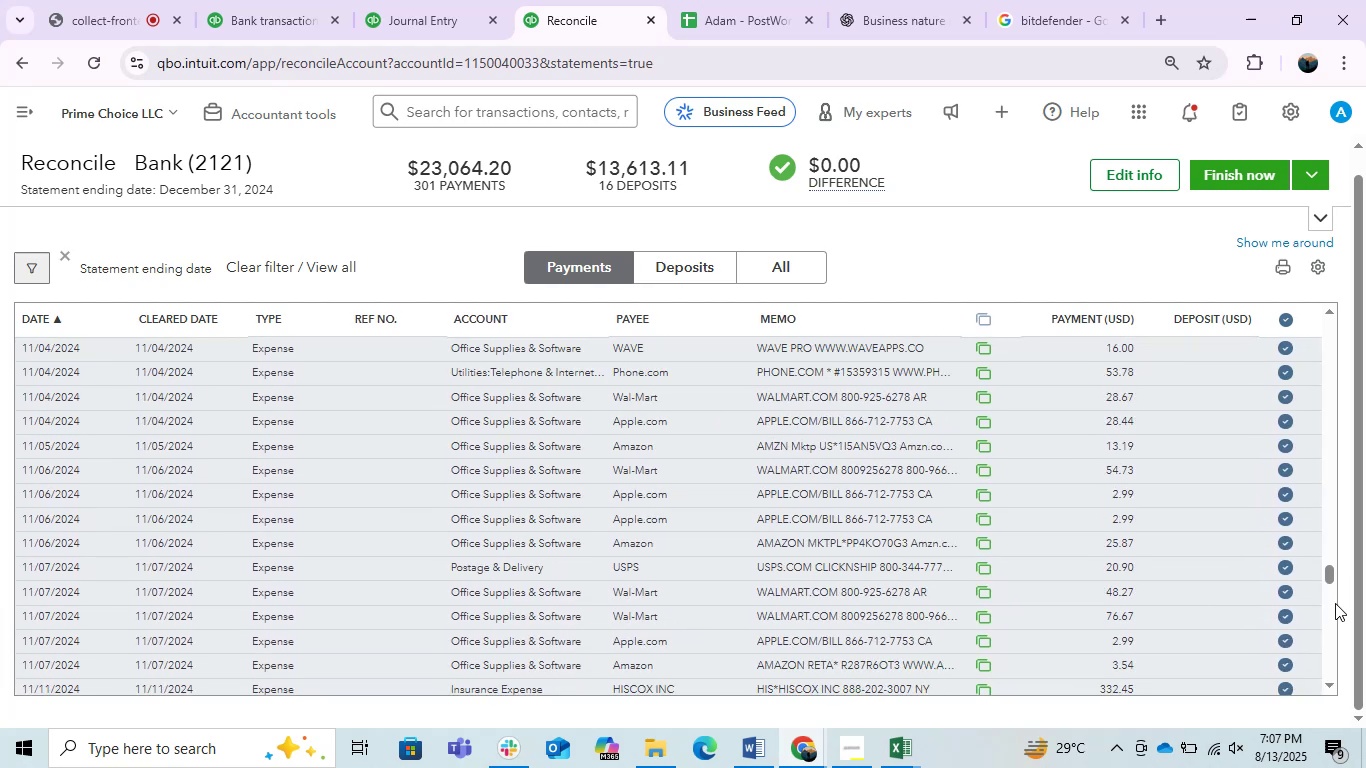 
left_click([1331, 633])
 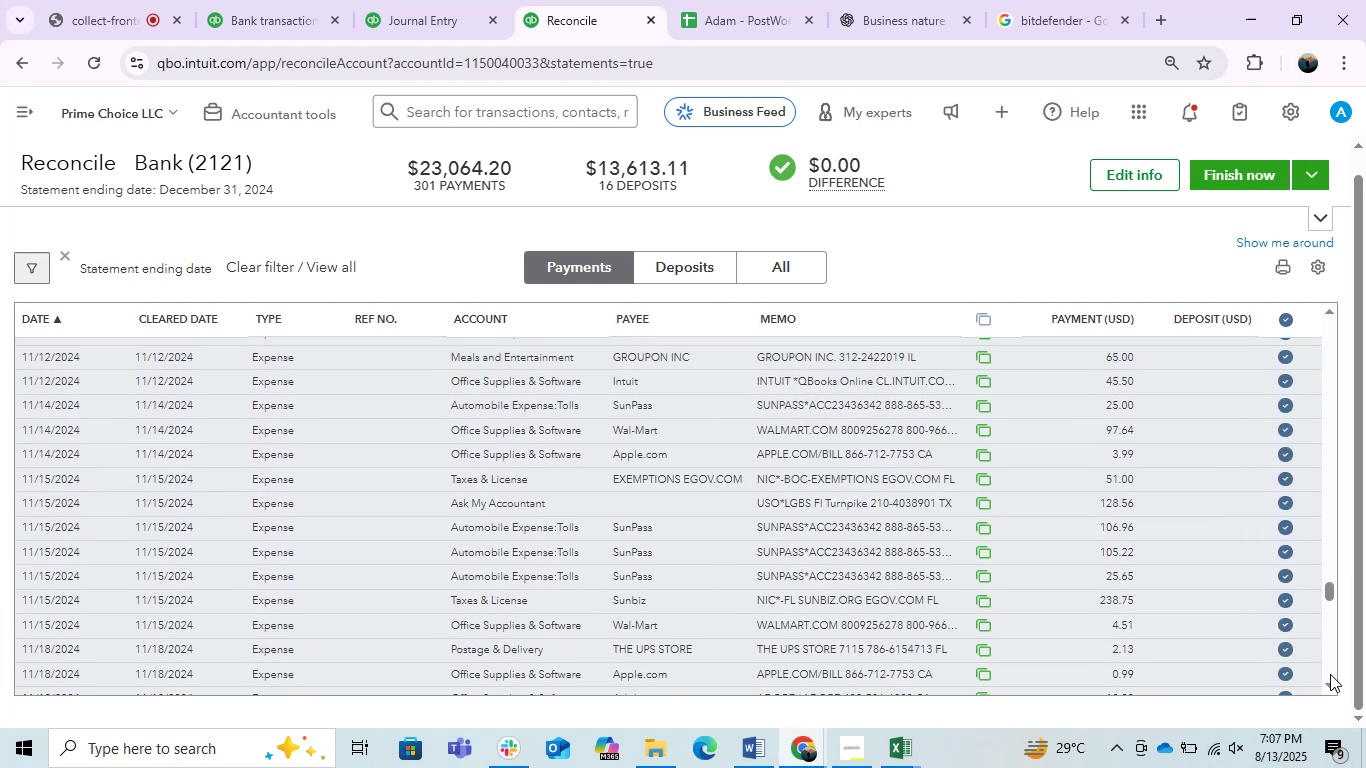 
double_click([1329, 679])
 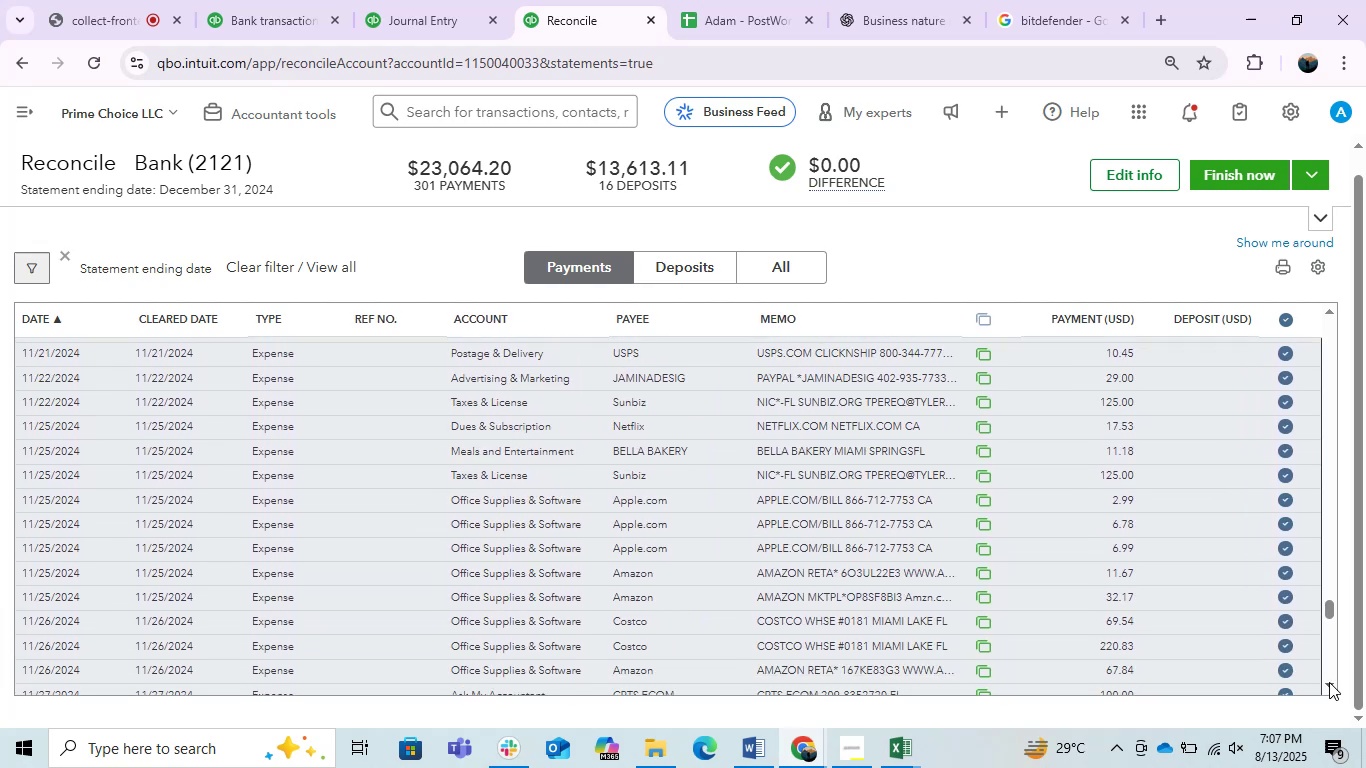 
triple_click([1329, 682])
 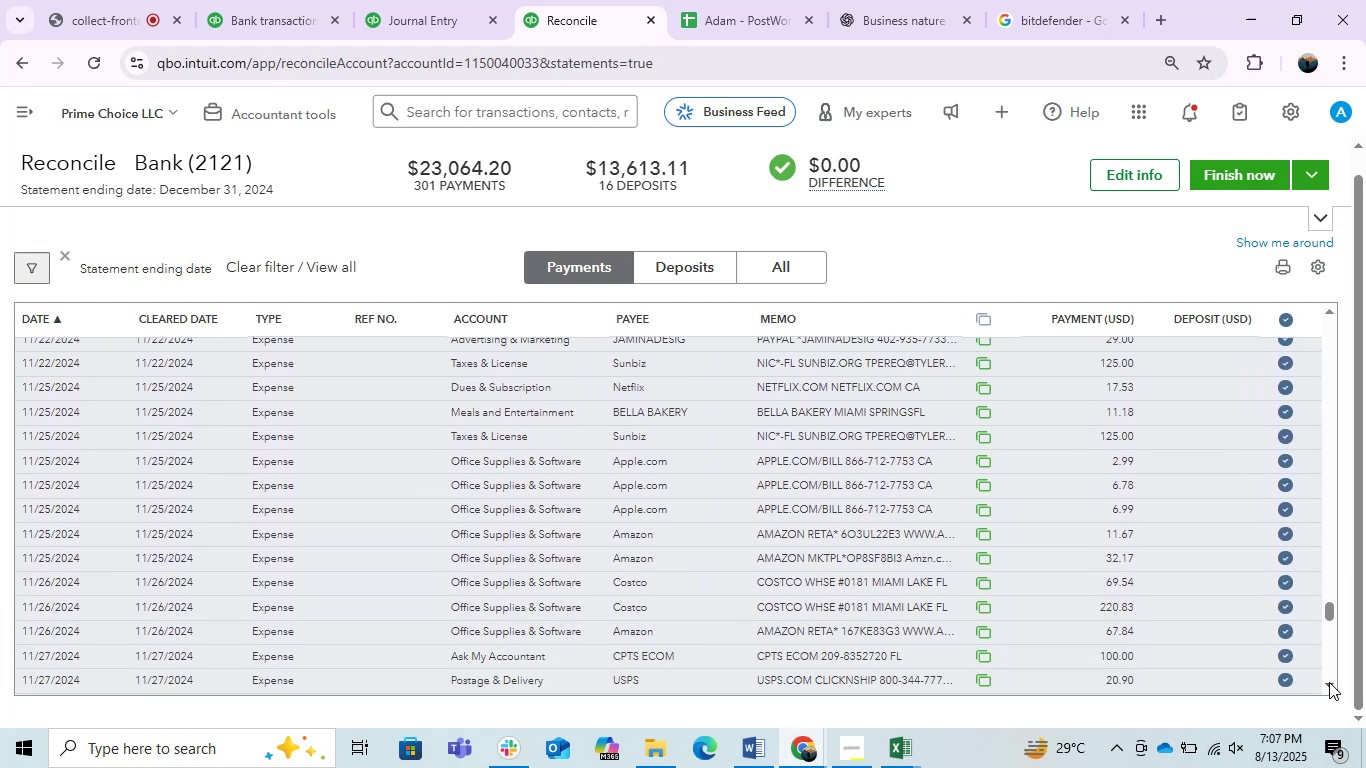 
triple_click([1329, 682])
 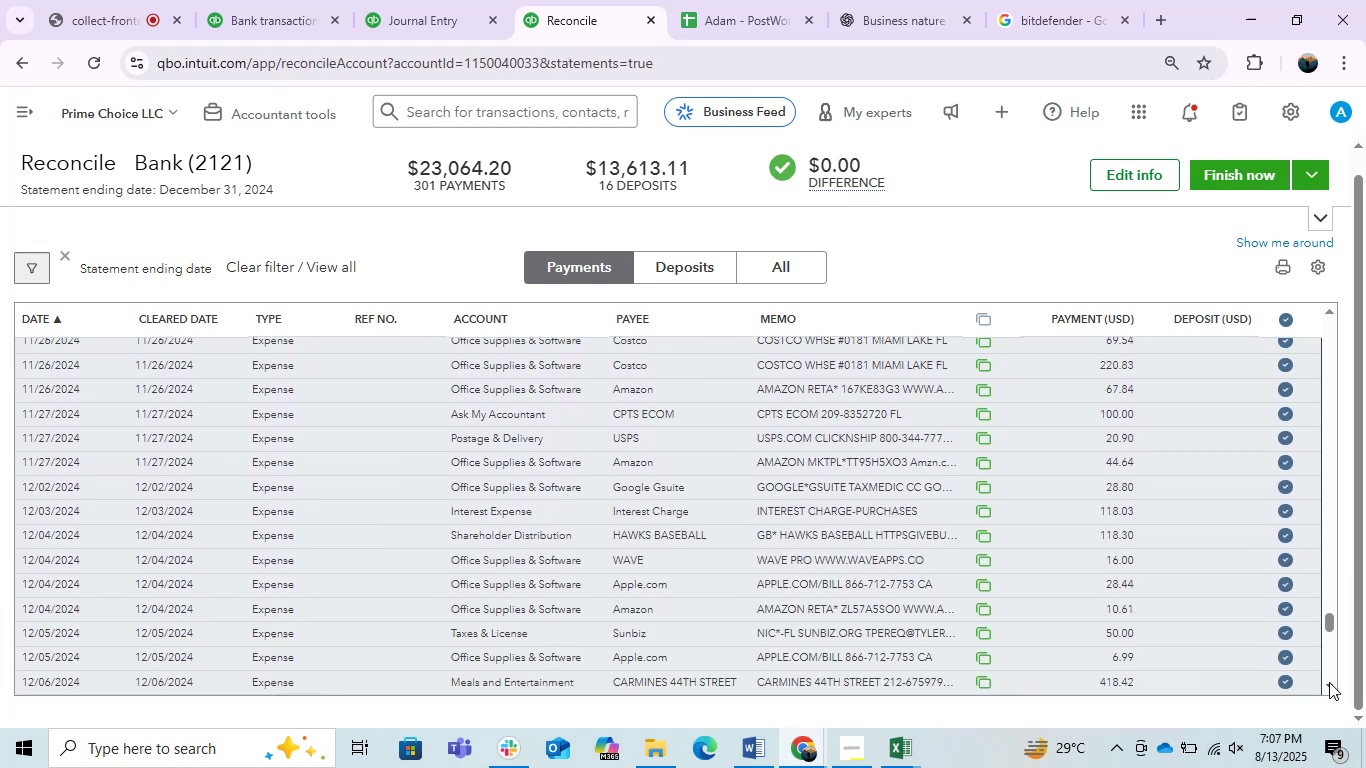 
triple_click([1329, 682])
 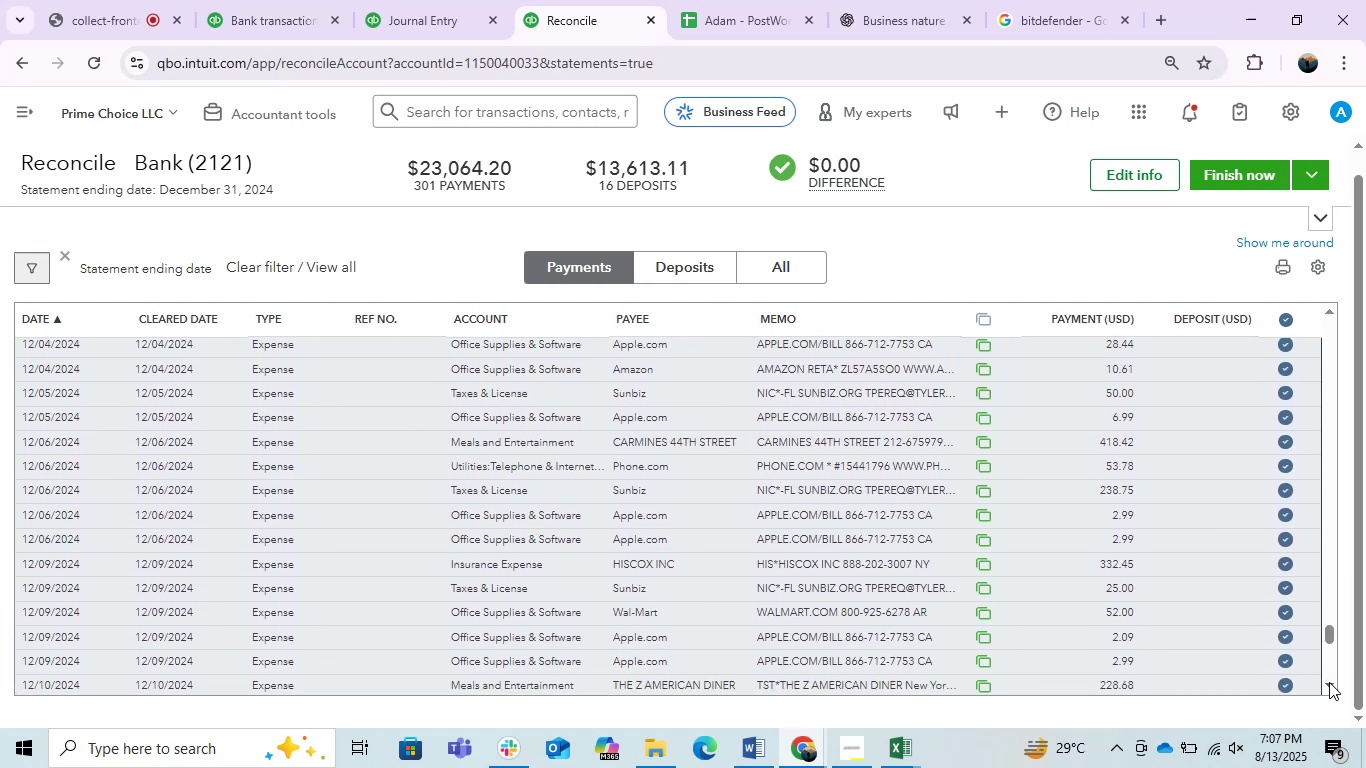 
double_click([1329, 682])
 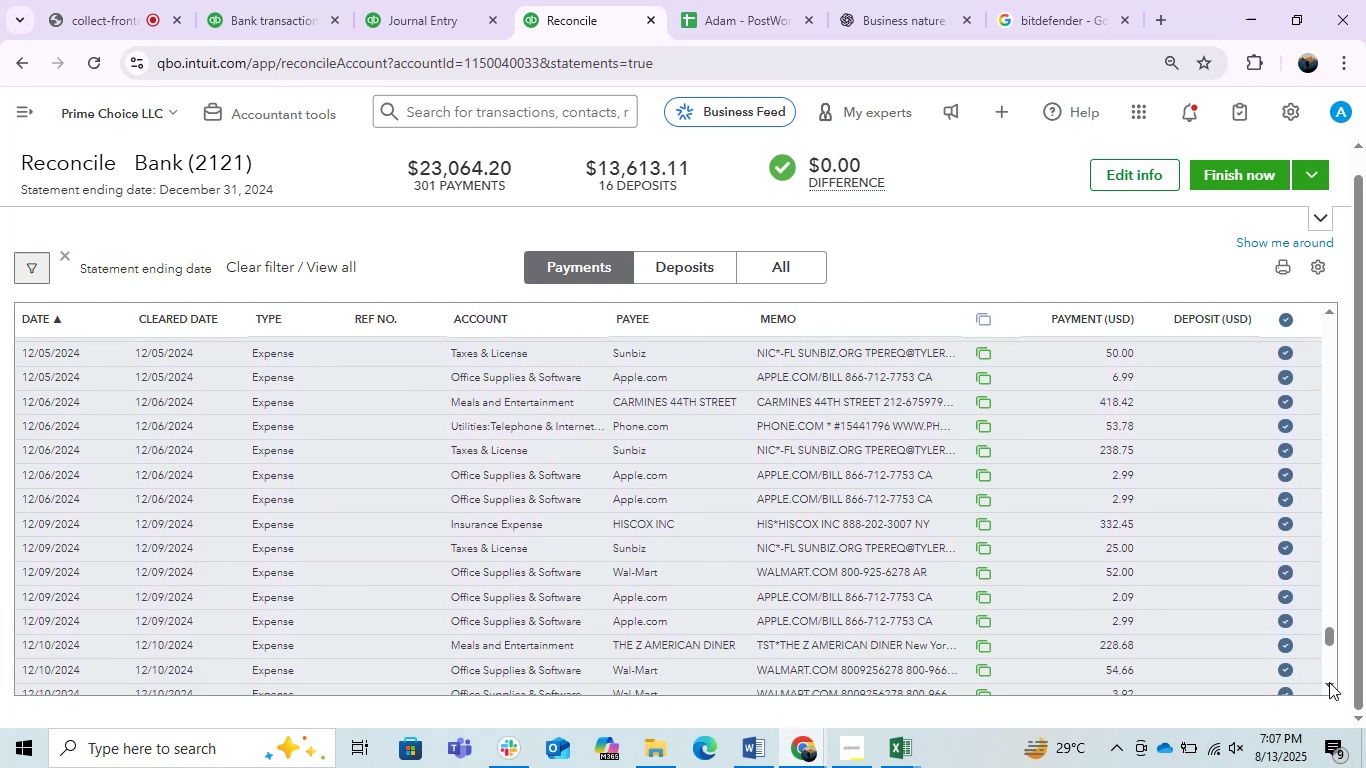 
triple_click([1329, 682])
 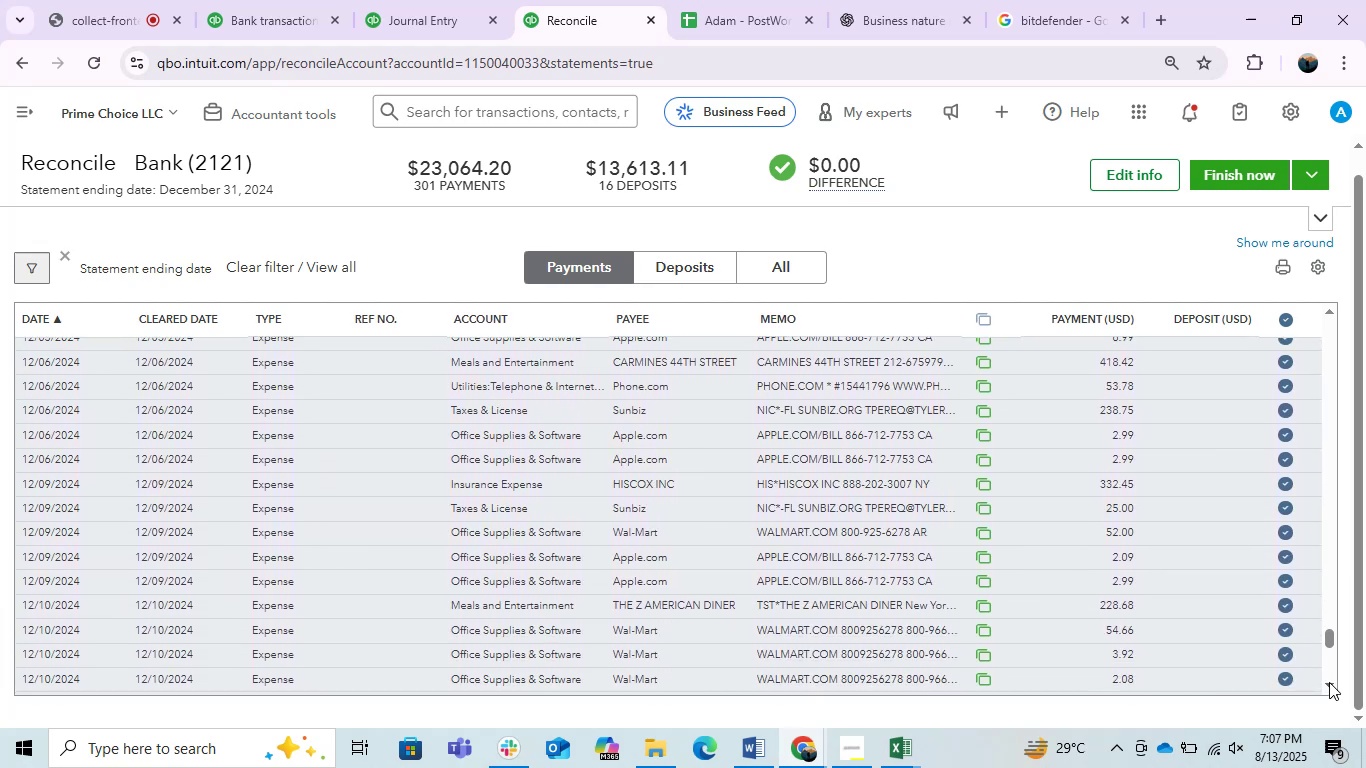 
triple_click([1329, 682])
 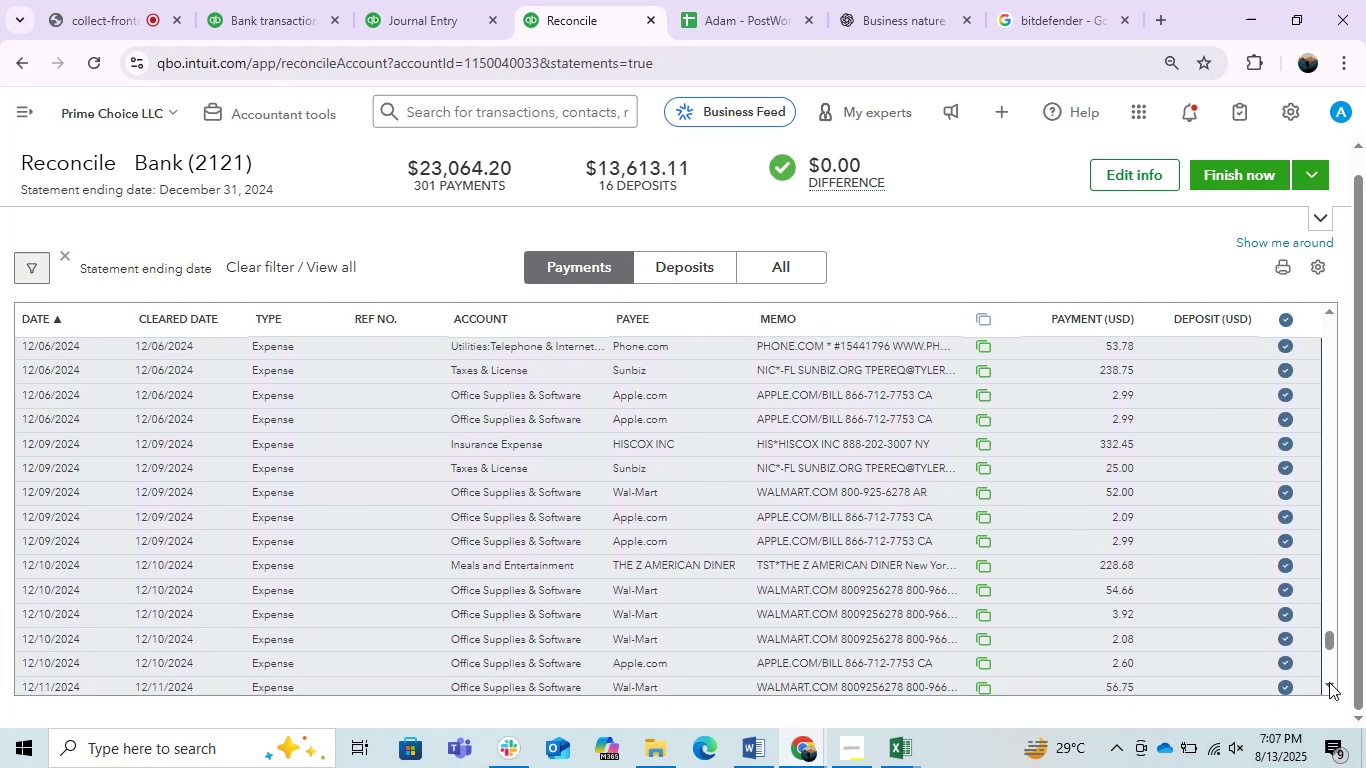 
triple_click([1329, 682])
 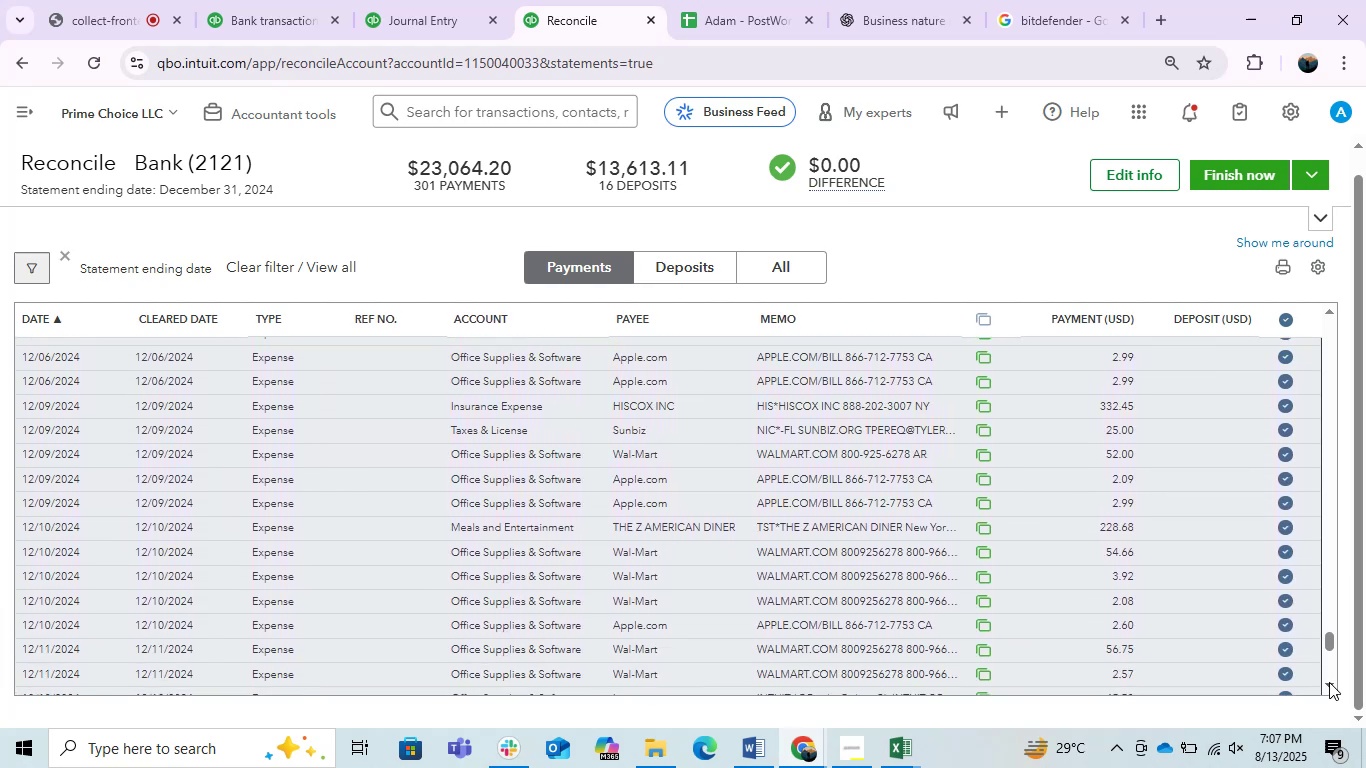 
triple_click([1329, 682])
 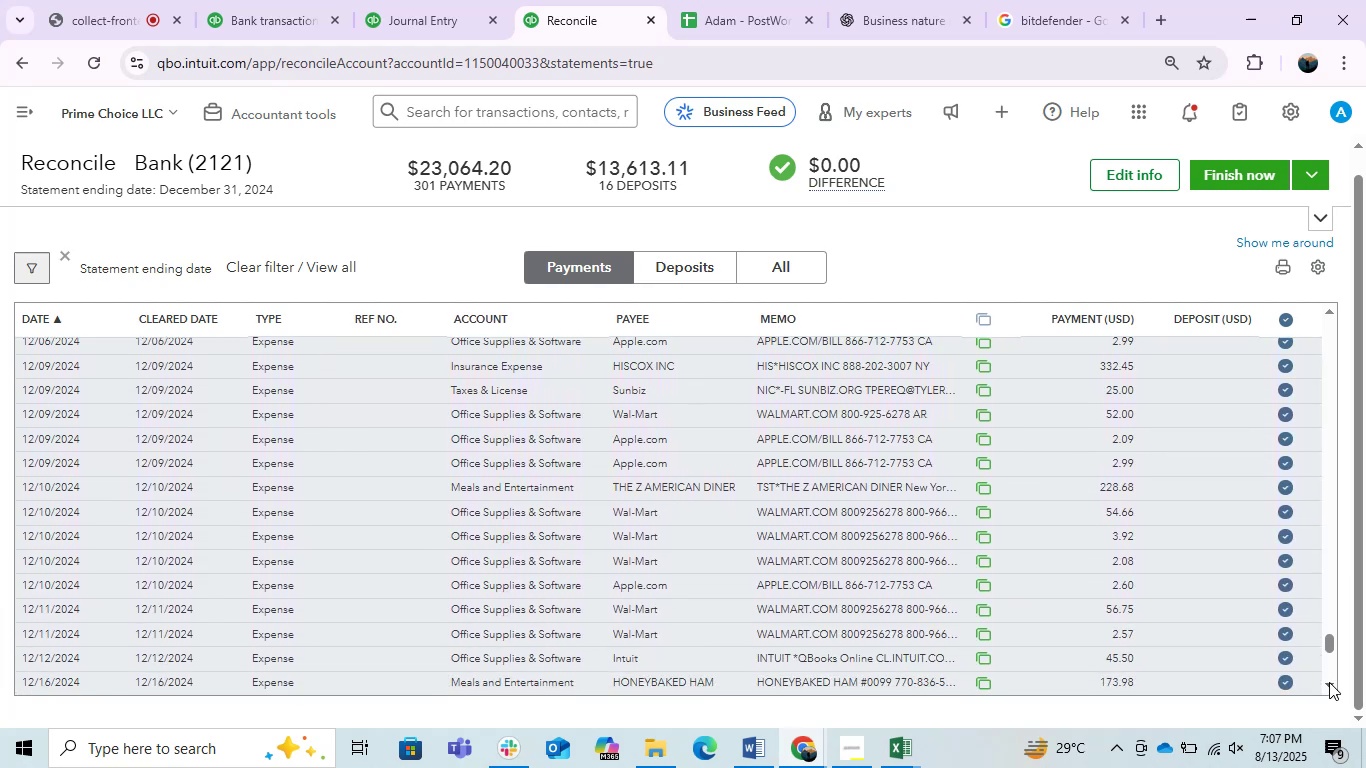 
triple_click([1329, 682])
 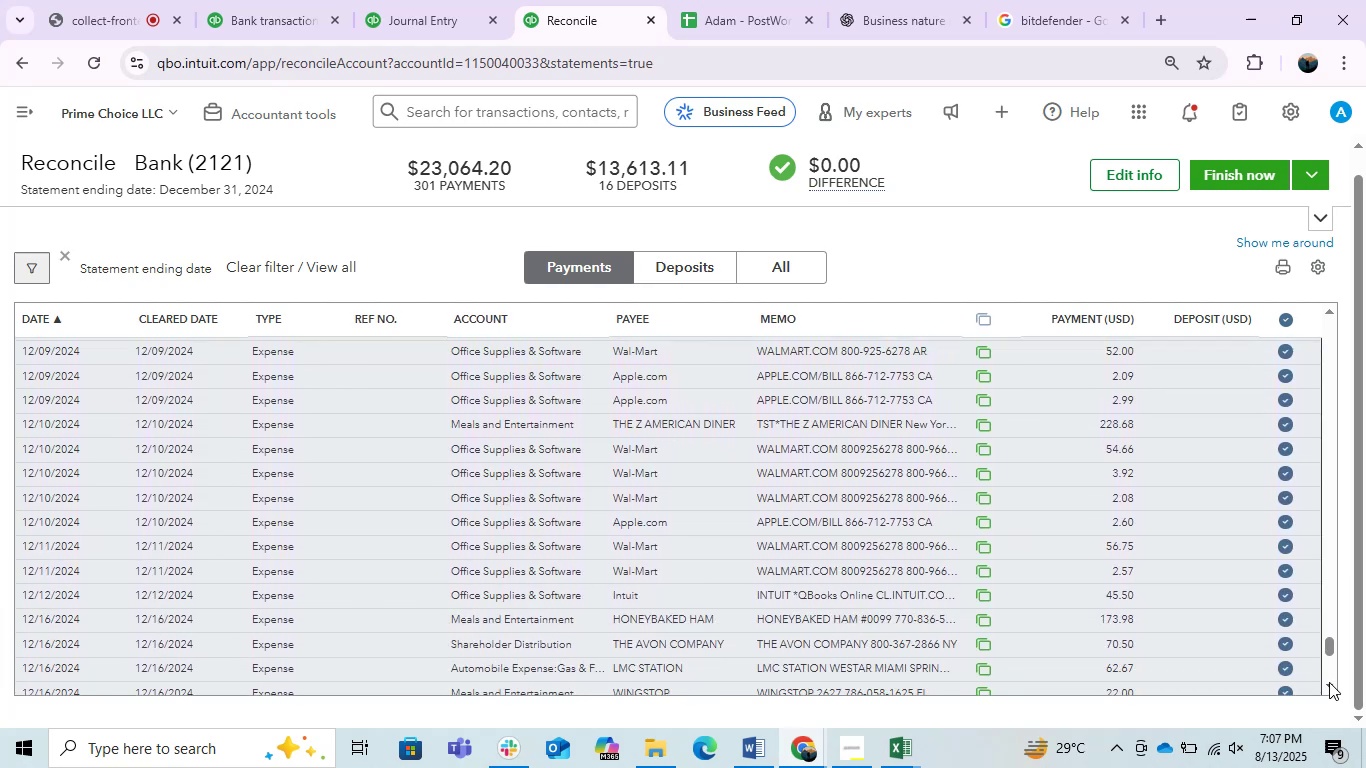 
triple_click([1329, 682])
 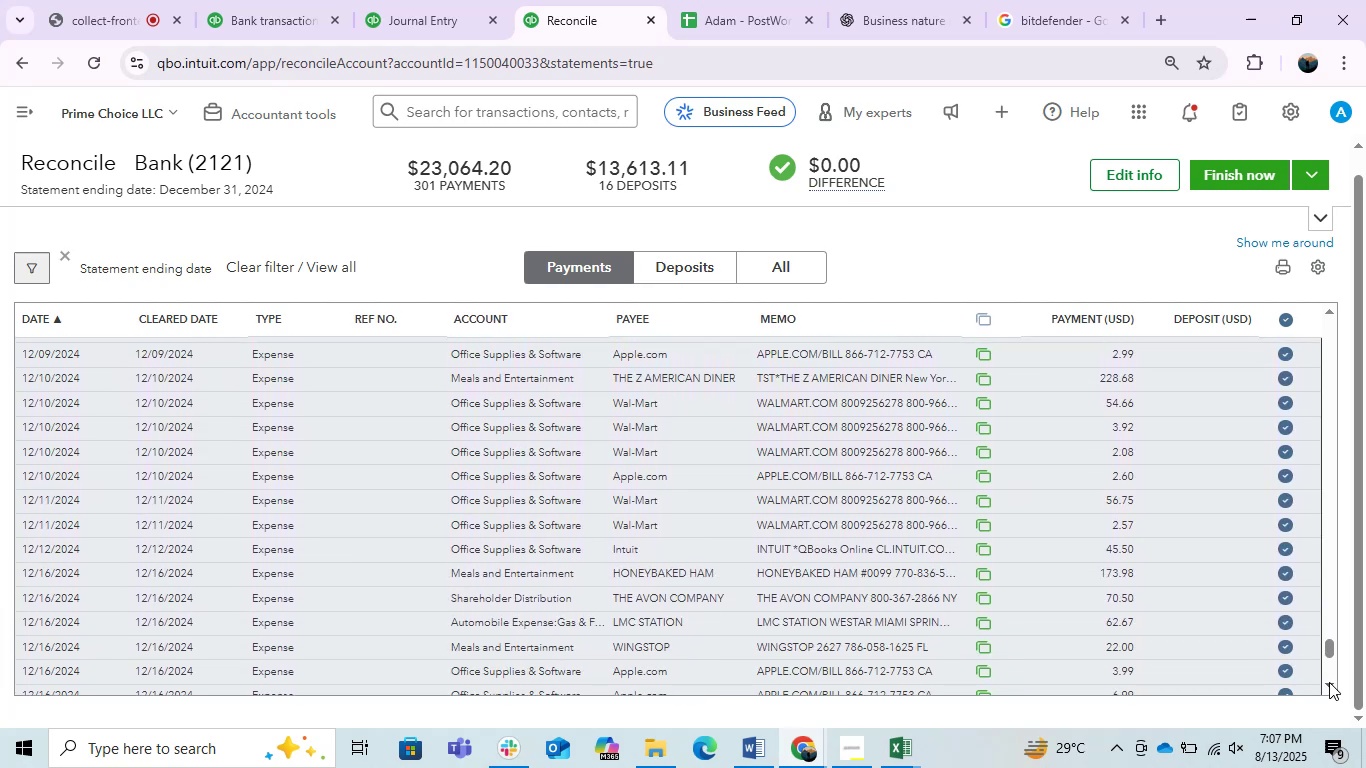 
triple_click([1329, 682])
 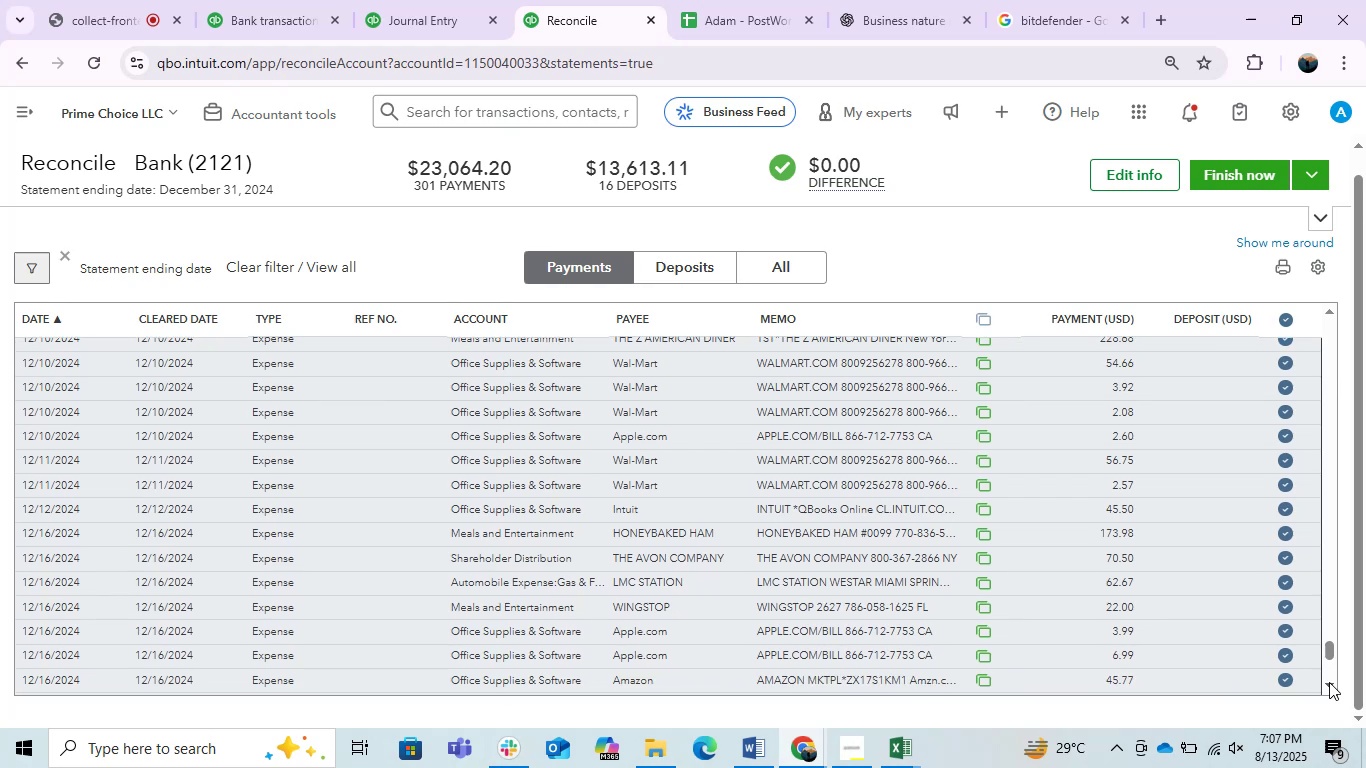 
left_click([1329, 682])
 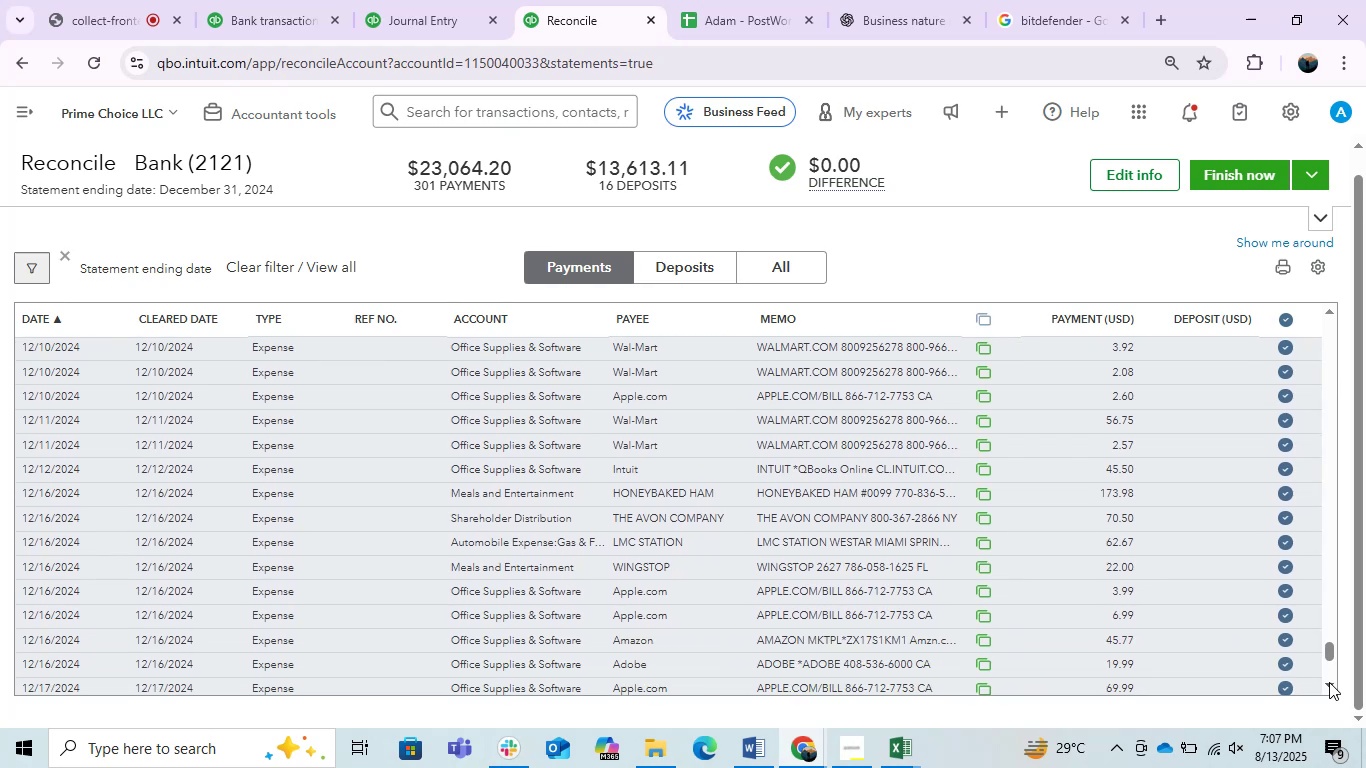 
left_click([1329, 682])
 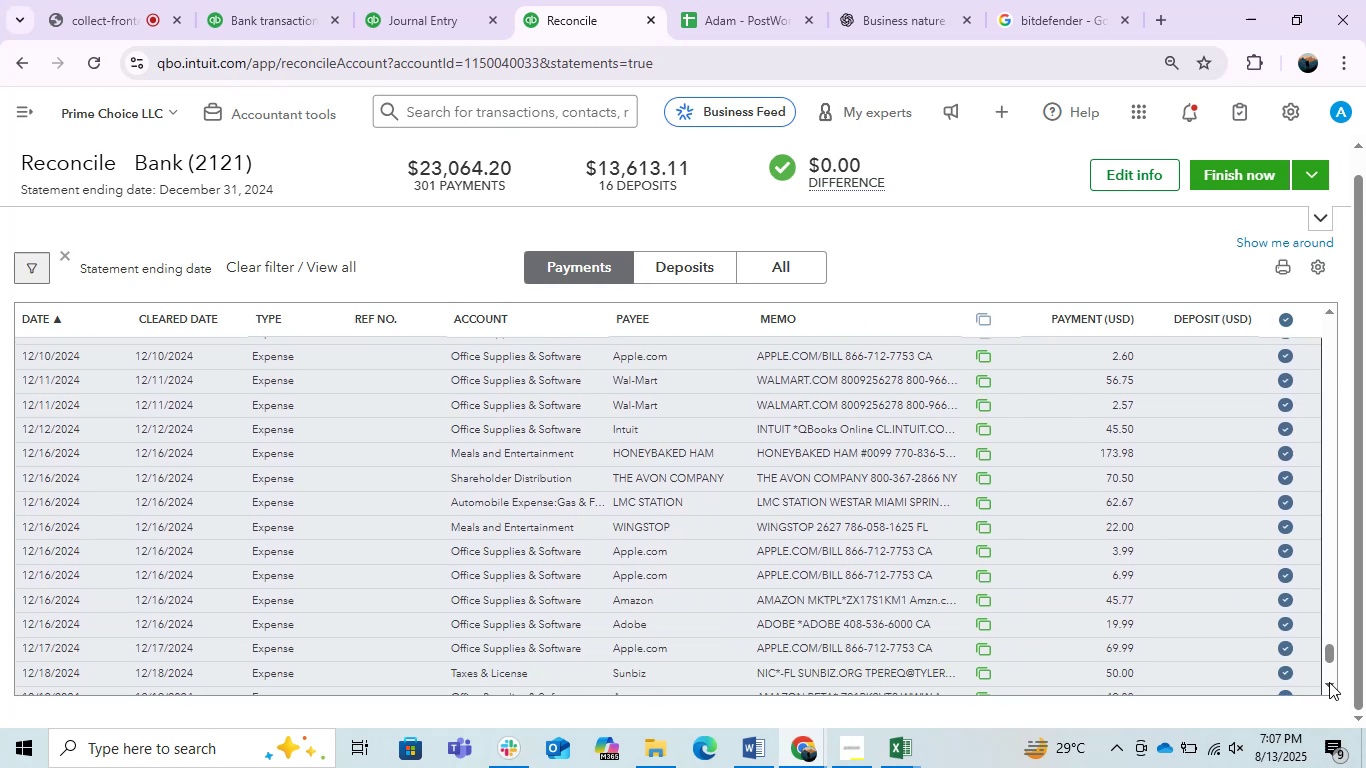 
left_click([1329, 682])
 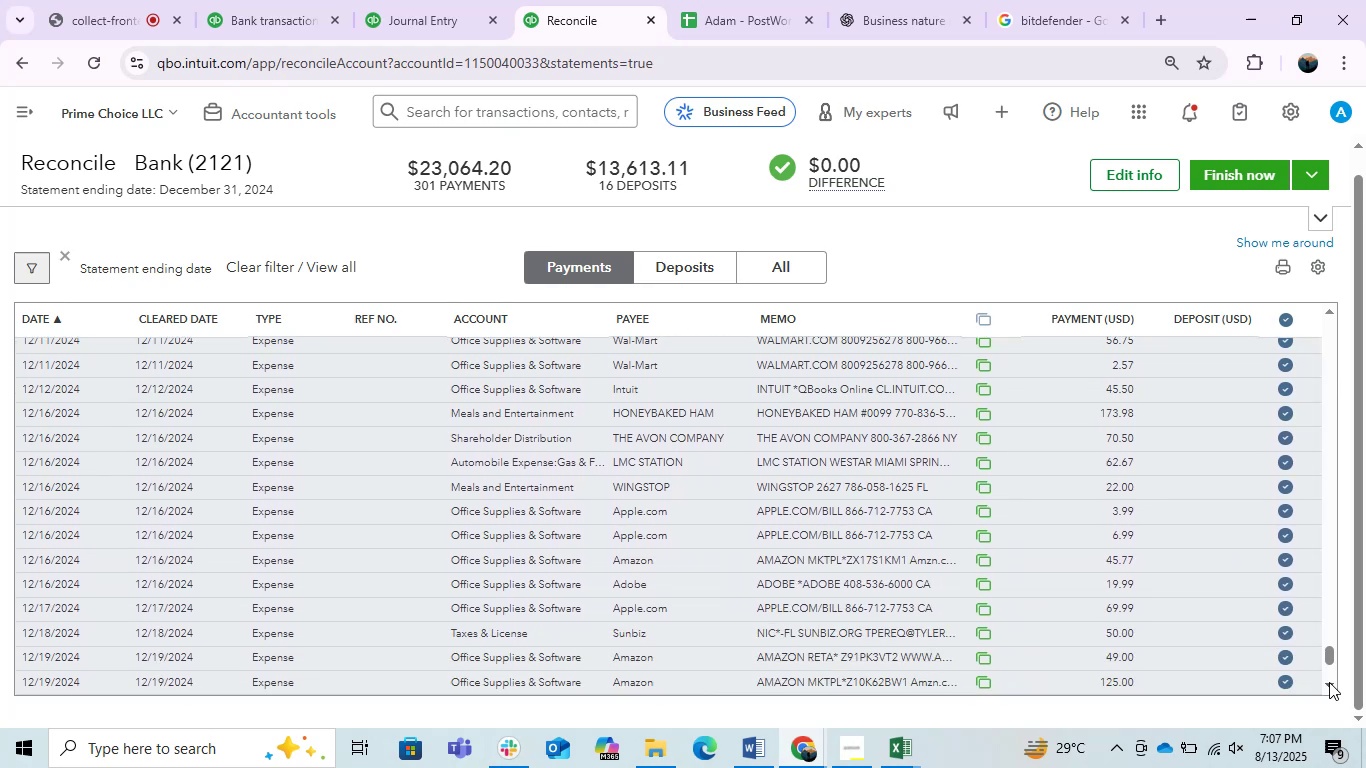 
left_click([1329, 682])
 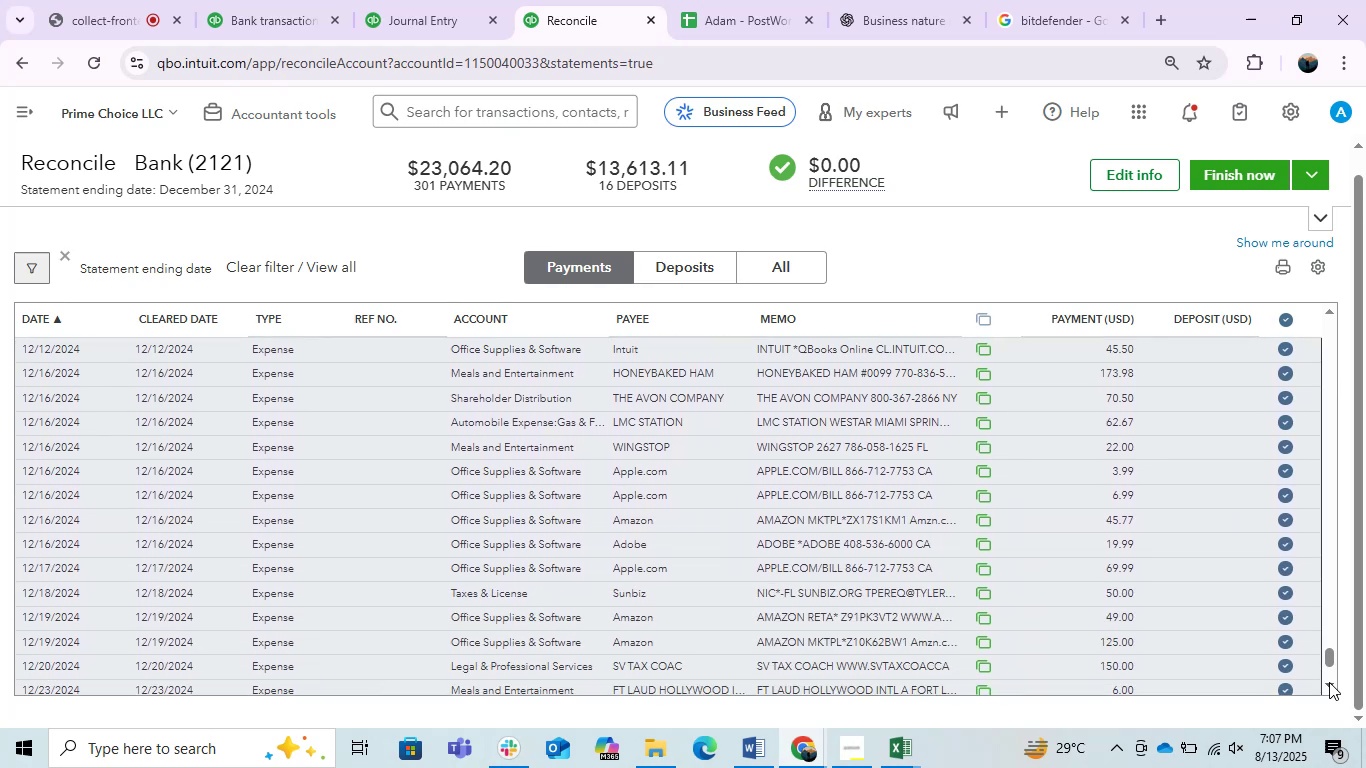 
left_click([1329, 682])
 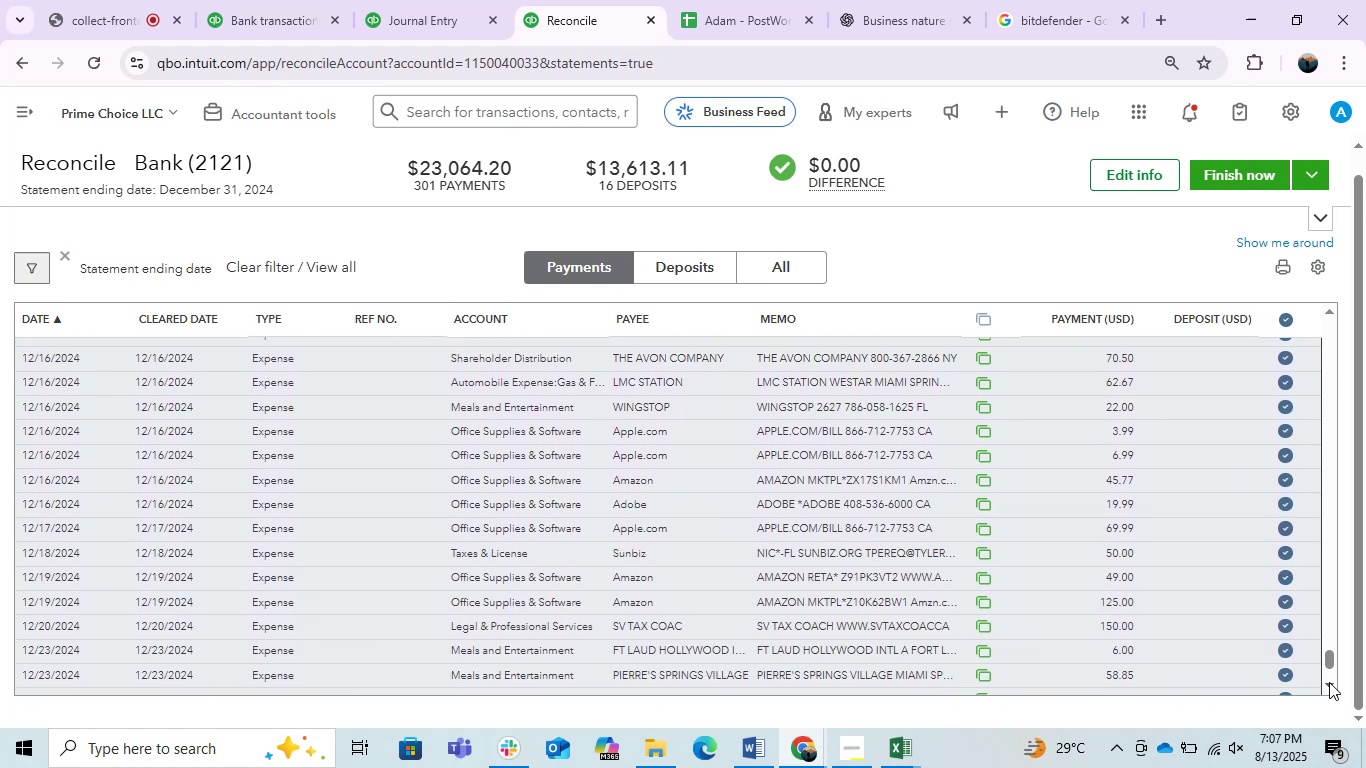 
left_click([1329, 682])
 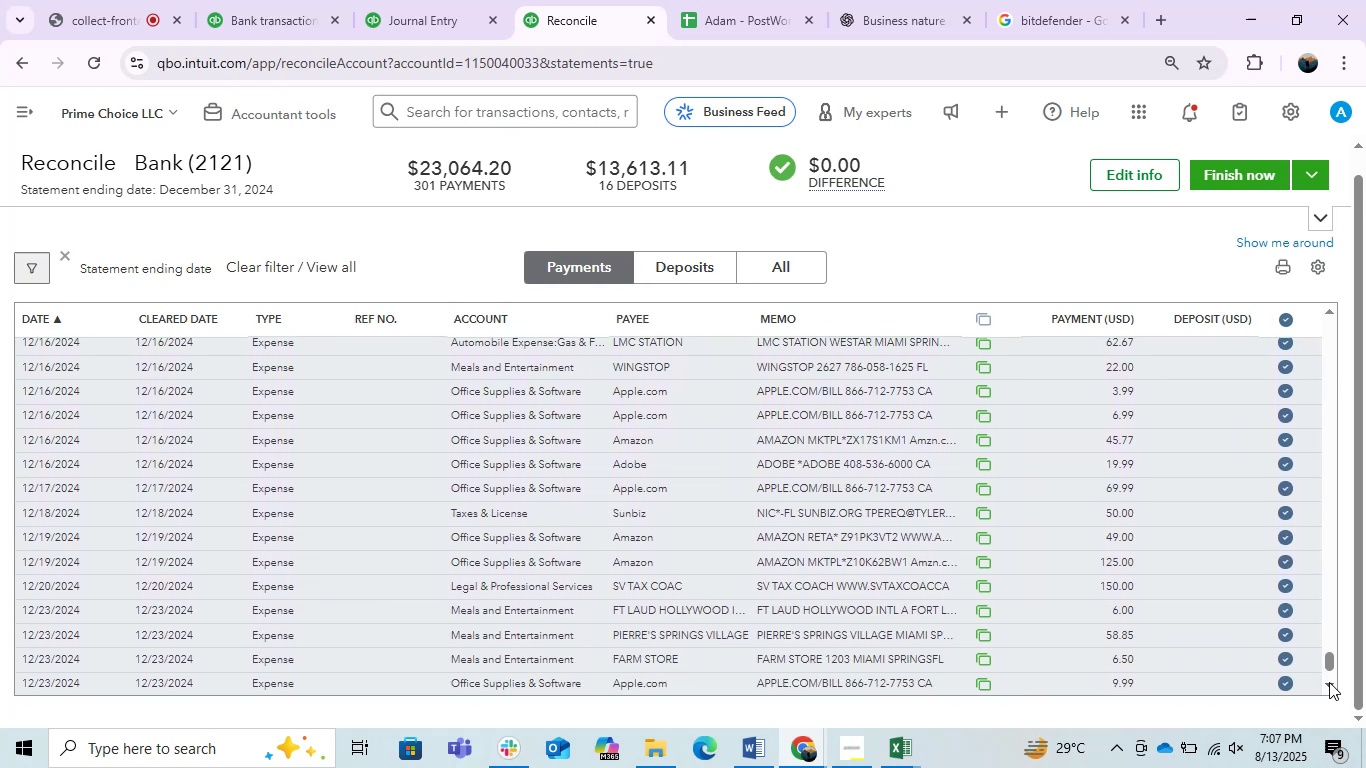 
left_click([1329, 682])
 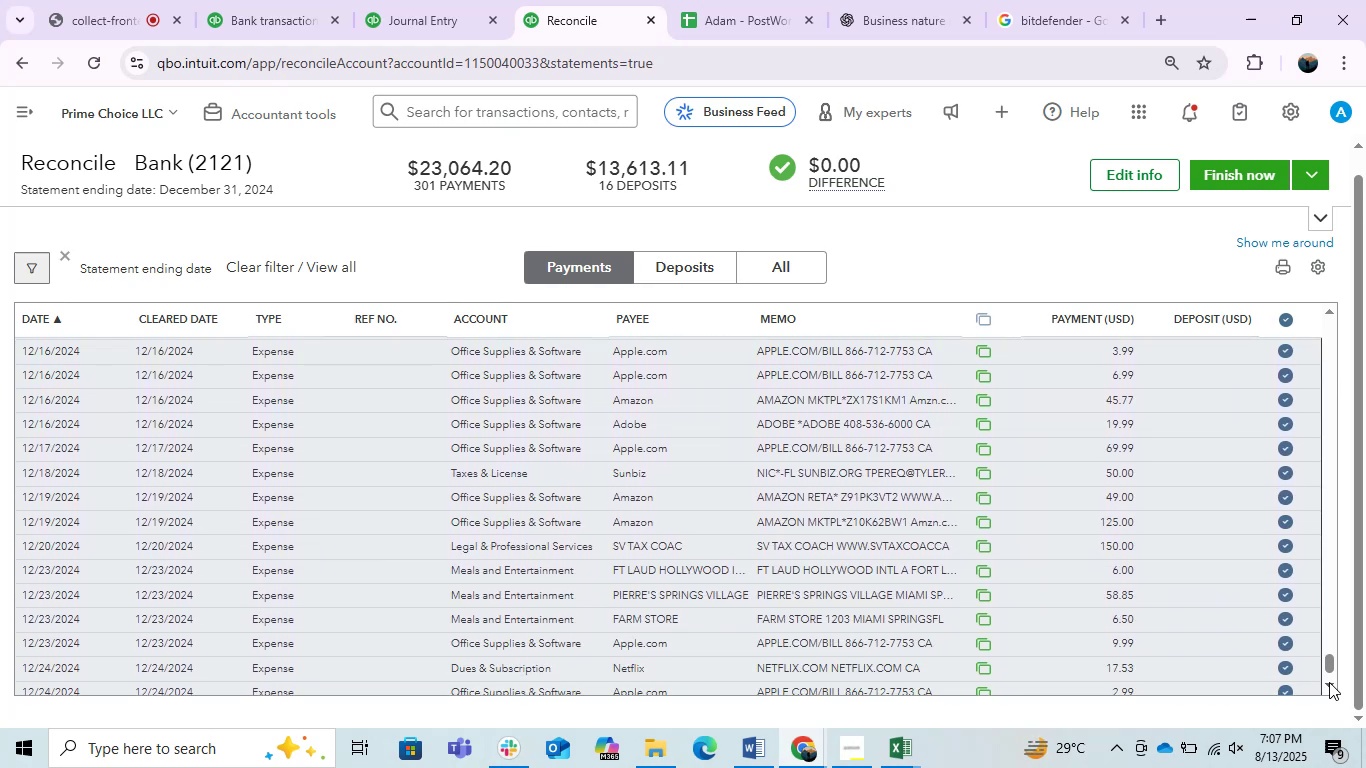 
left_click([1329, 682])
 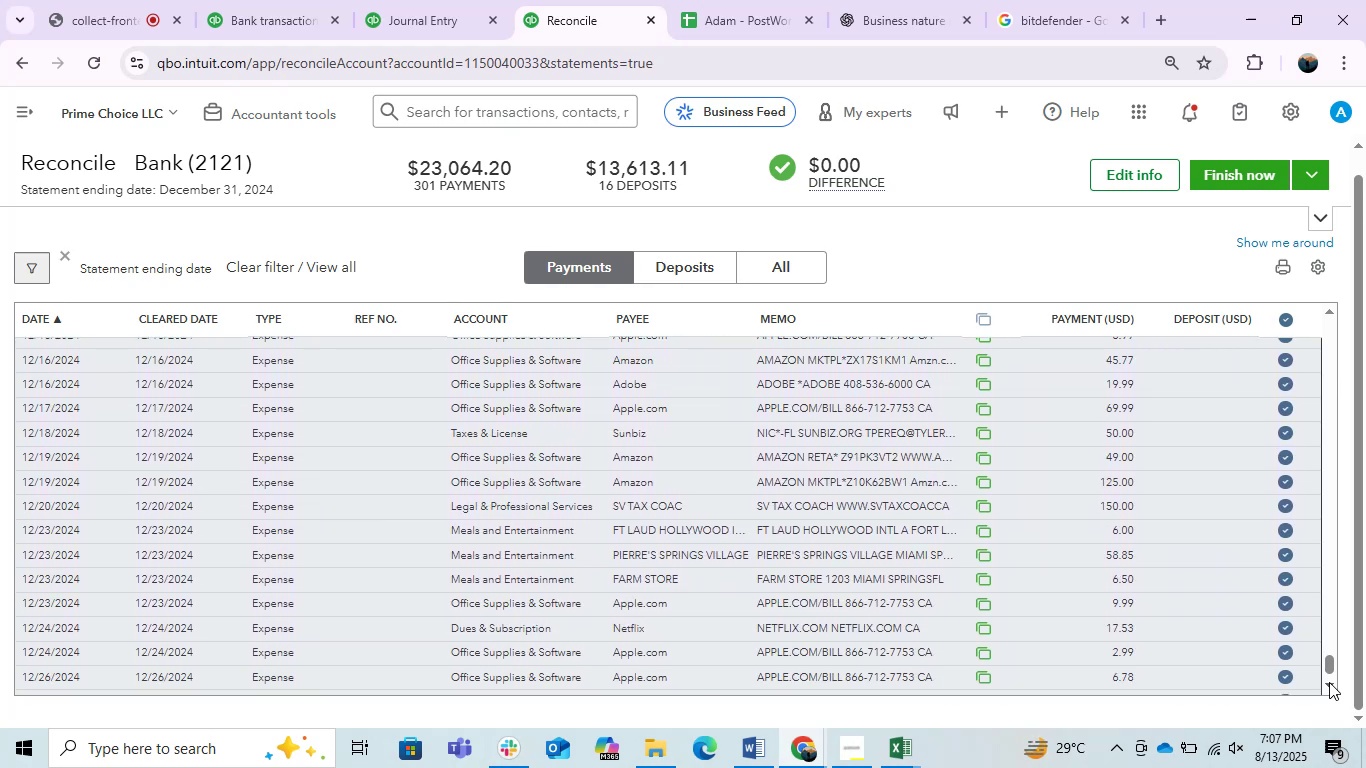 
left_click([1329, 682])
 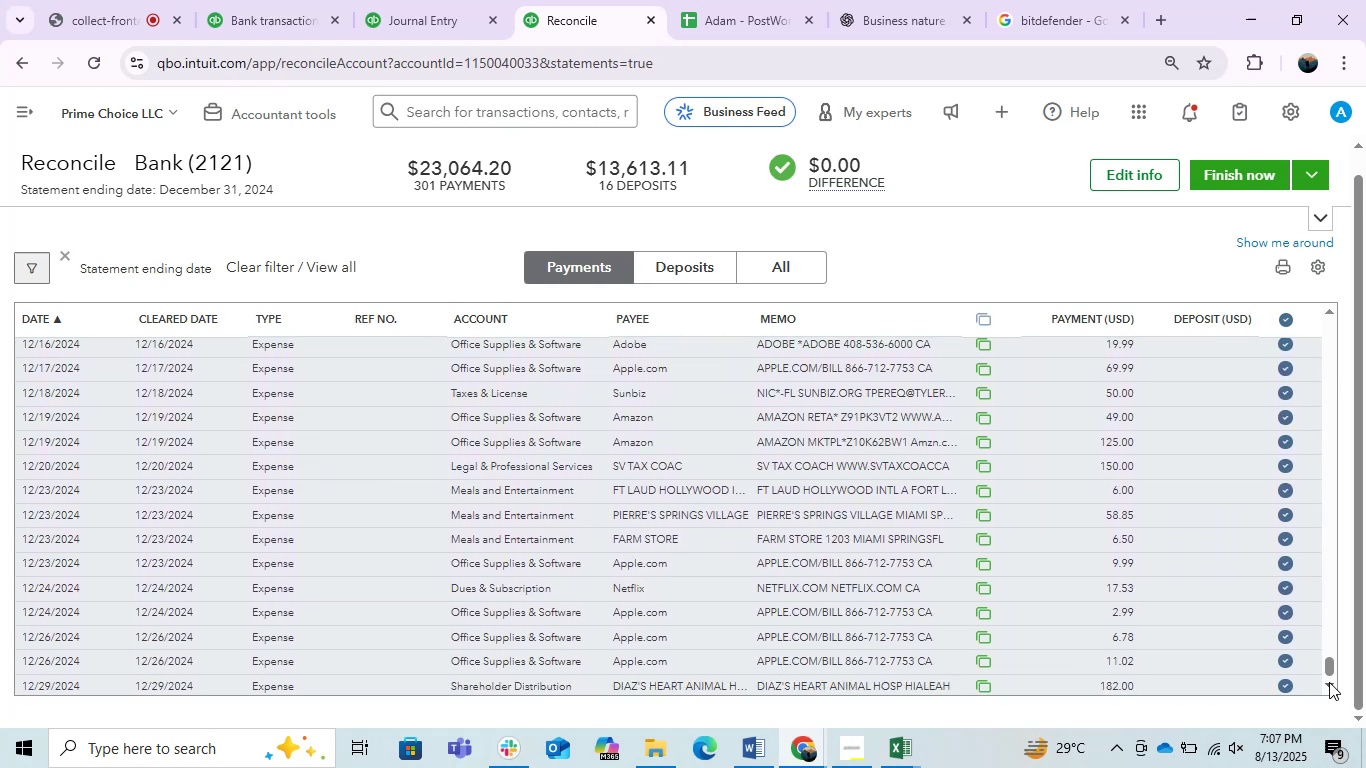 
left_click([1329, 682])
 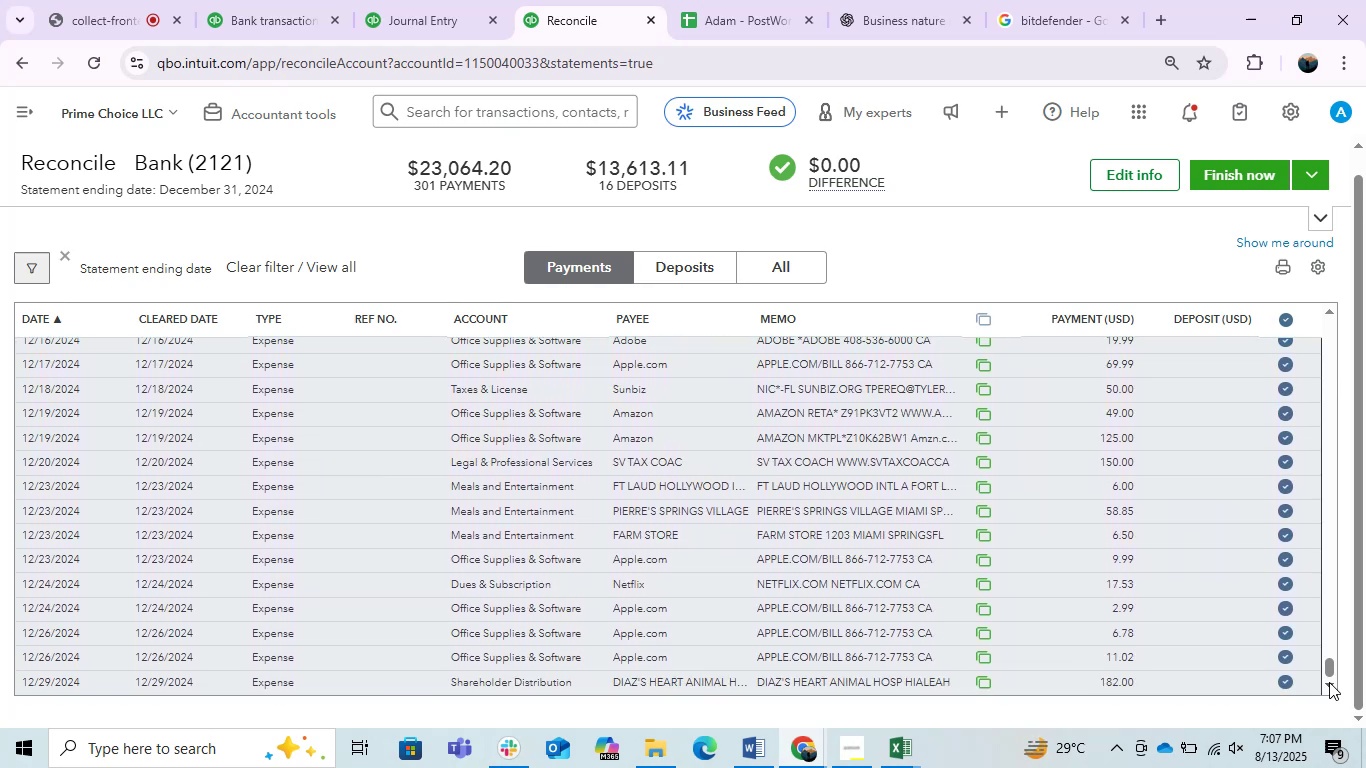 
left_click([1329, 682])
 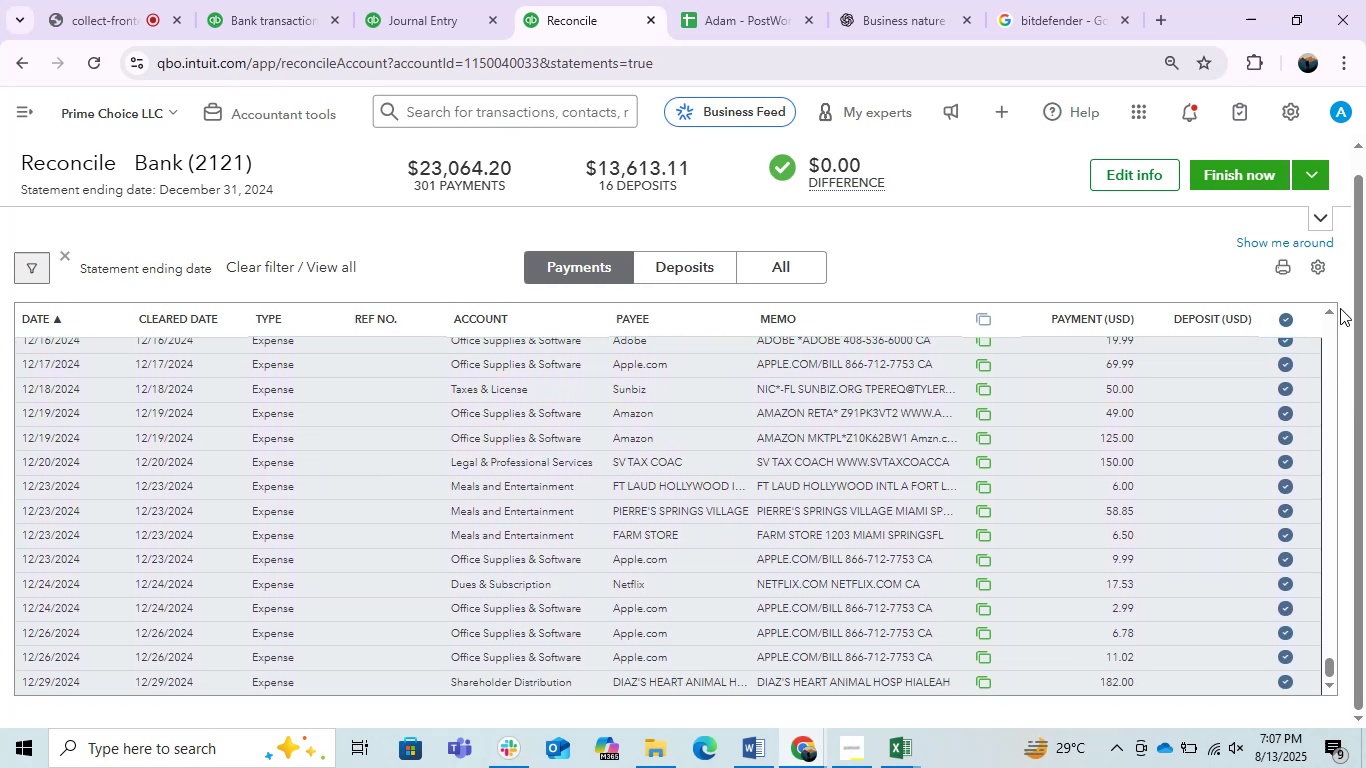 
left_click([1330, 309])
 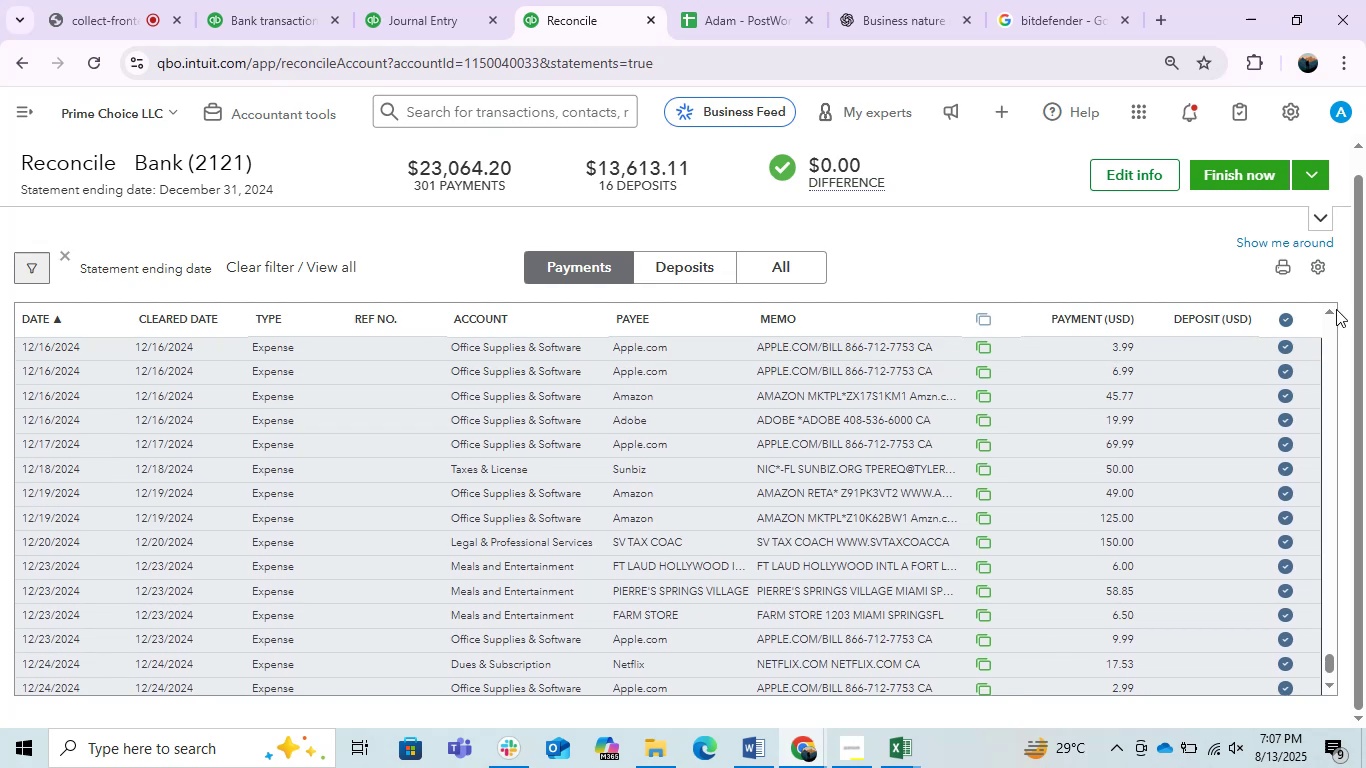 
double_click([1336, 309])
 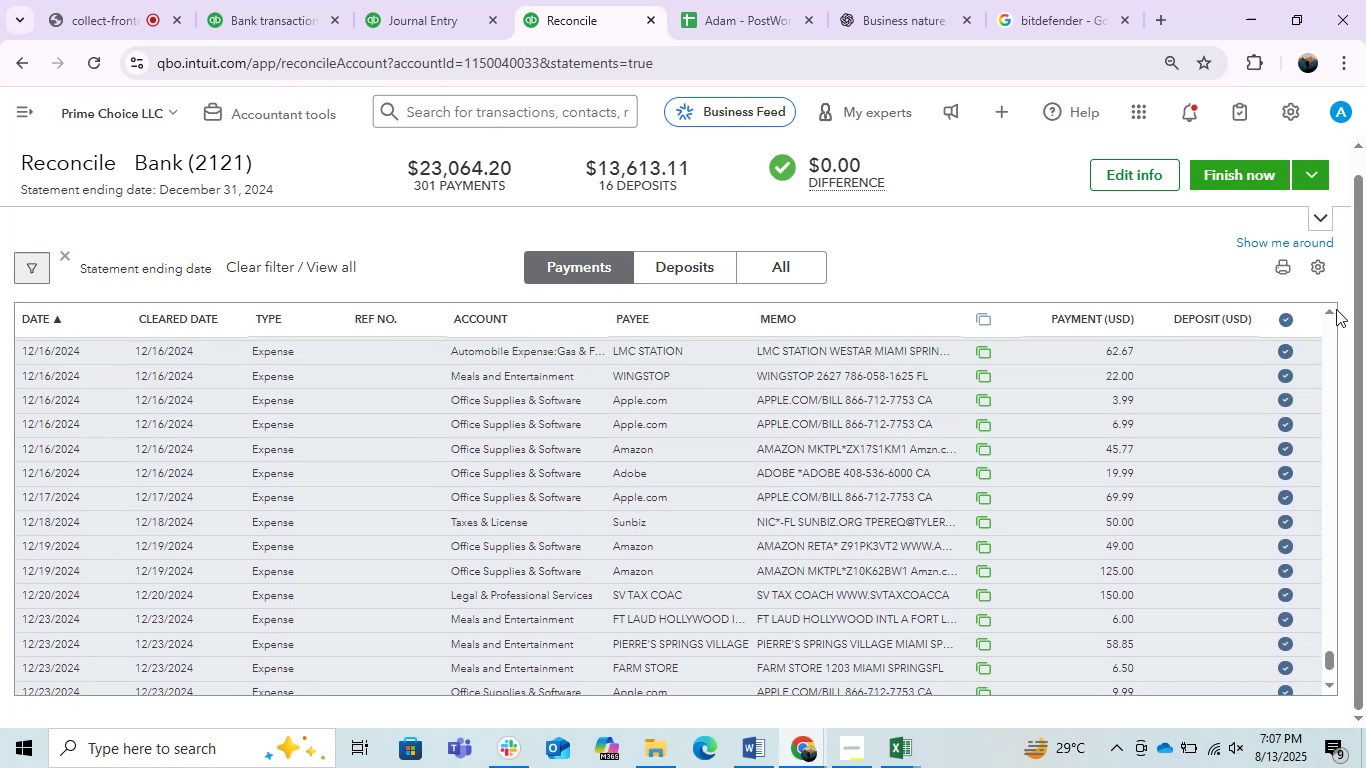 
triple_click([1336, 309])
 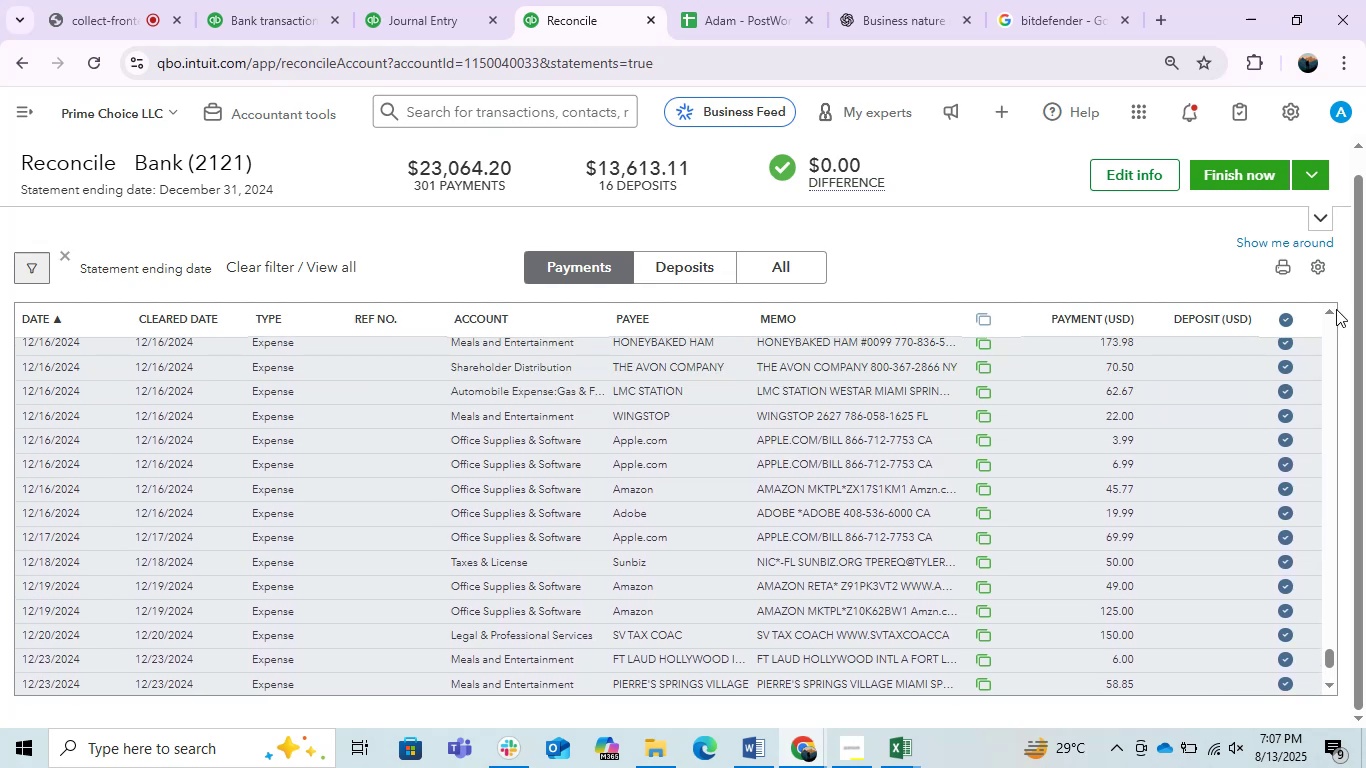 
triple_click([1336, 309])
 